 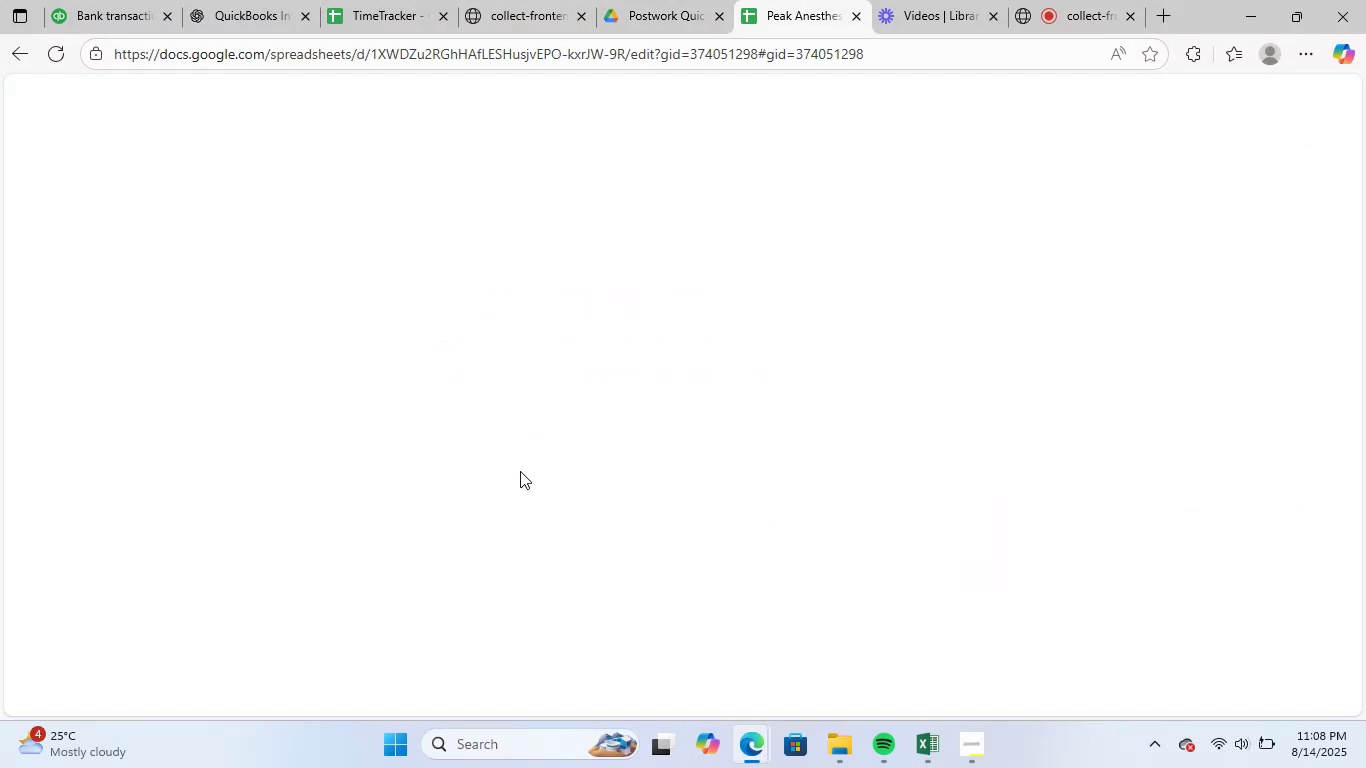 
left_click([479, 747])
 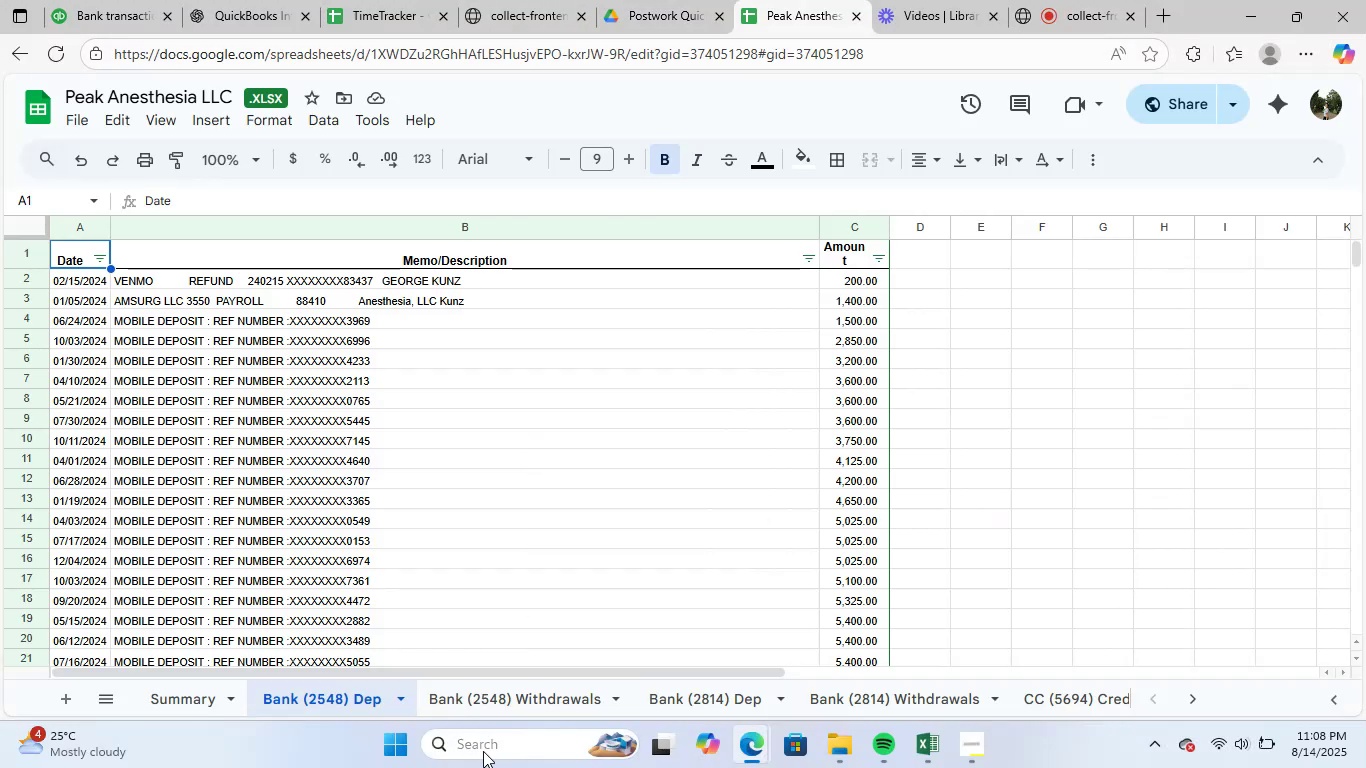 
type(excel)
 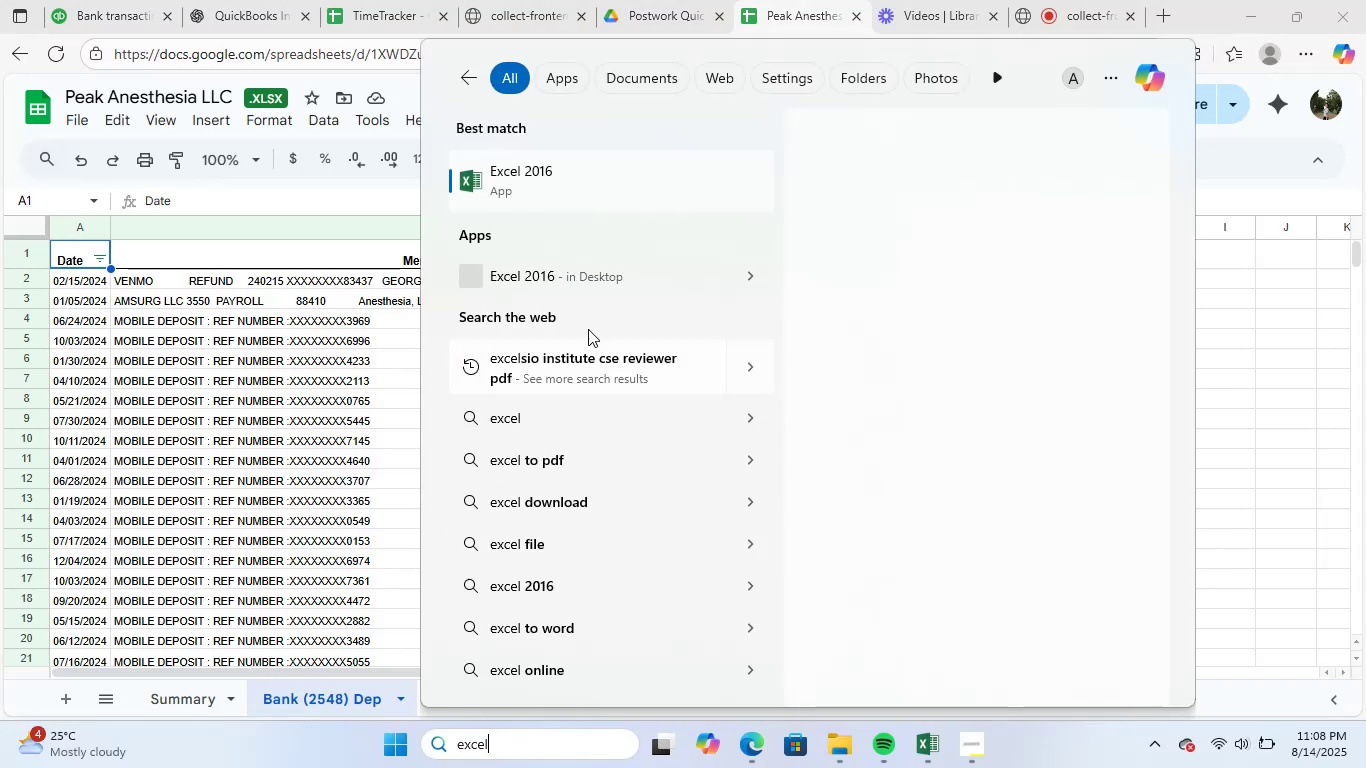 
left_click([634, 184])
 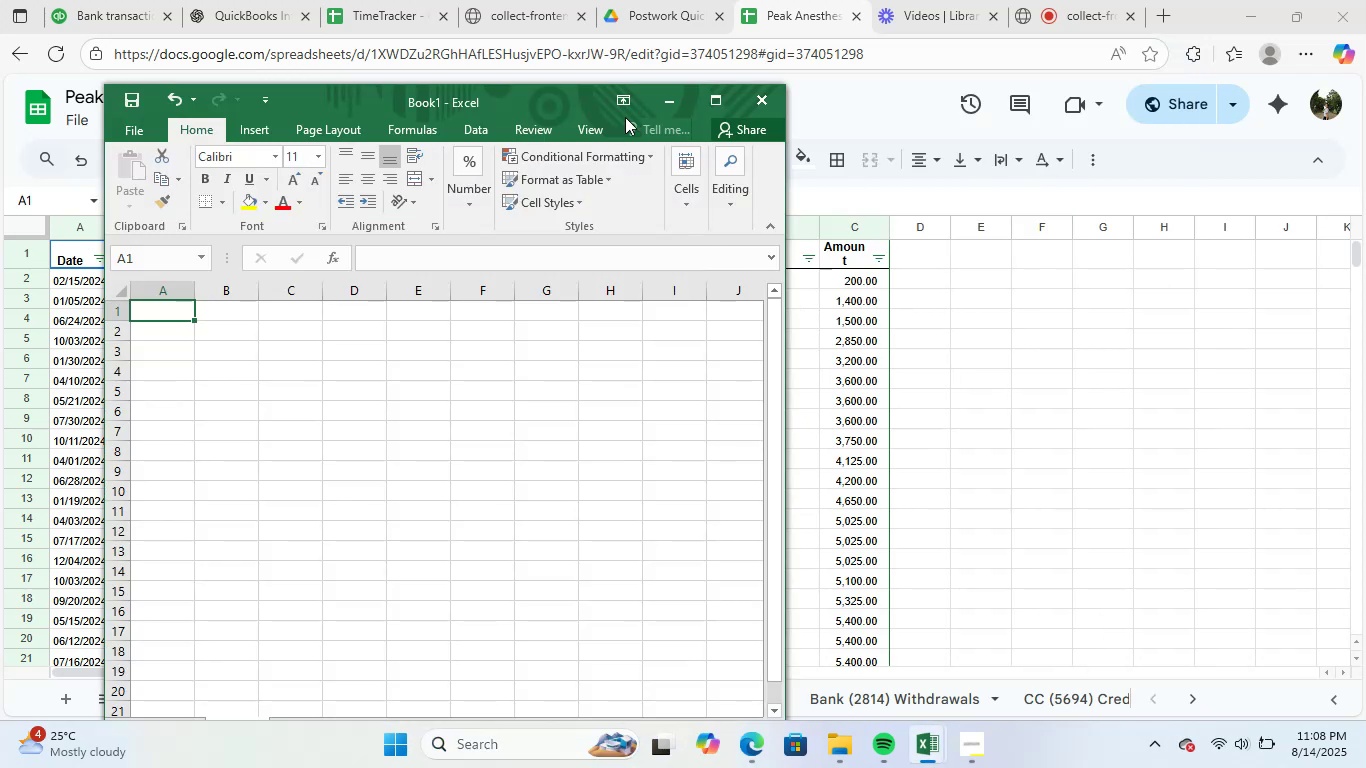 
left_click_drag(start_coordinate=[497, 100], to_coordinate=[1141, 29])
 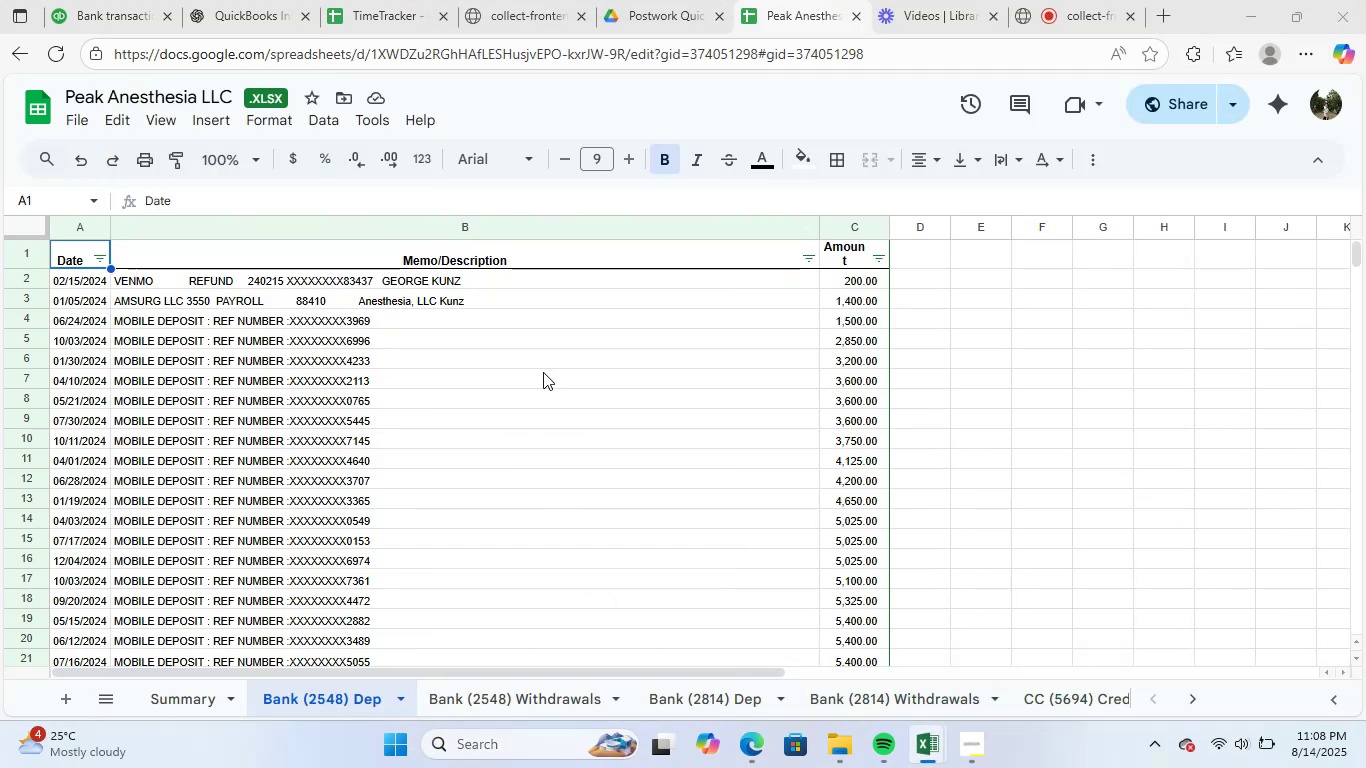 
left_click([546, 370])
 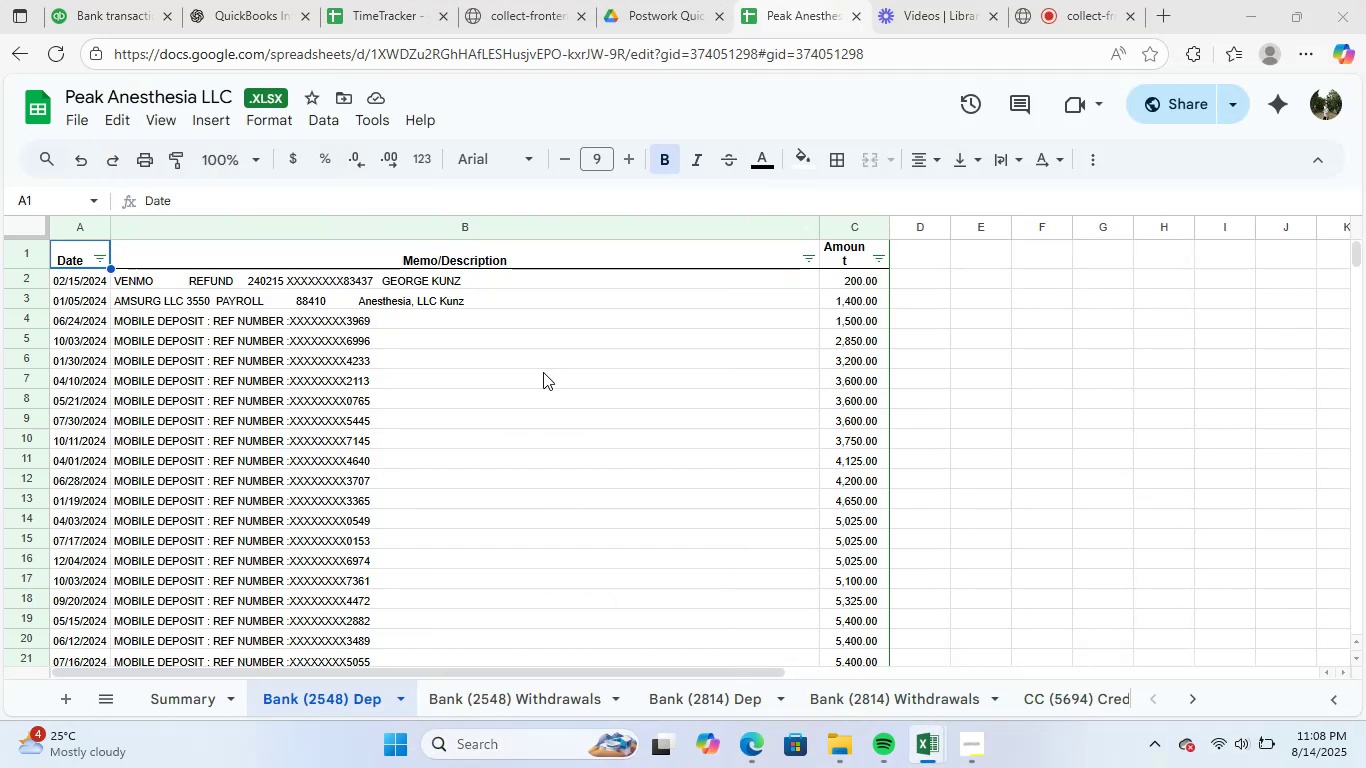 
scroll: coordinate [413, 426], scroll_direction: up, amount: 2.0
 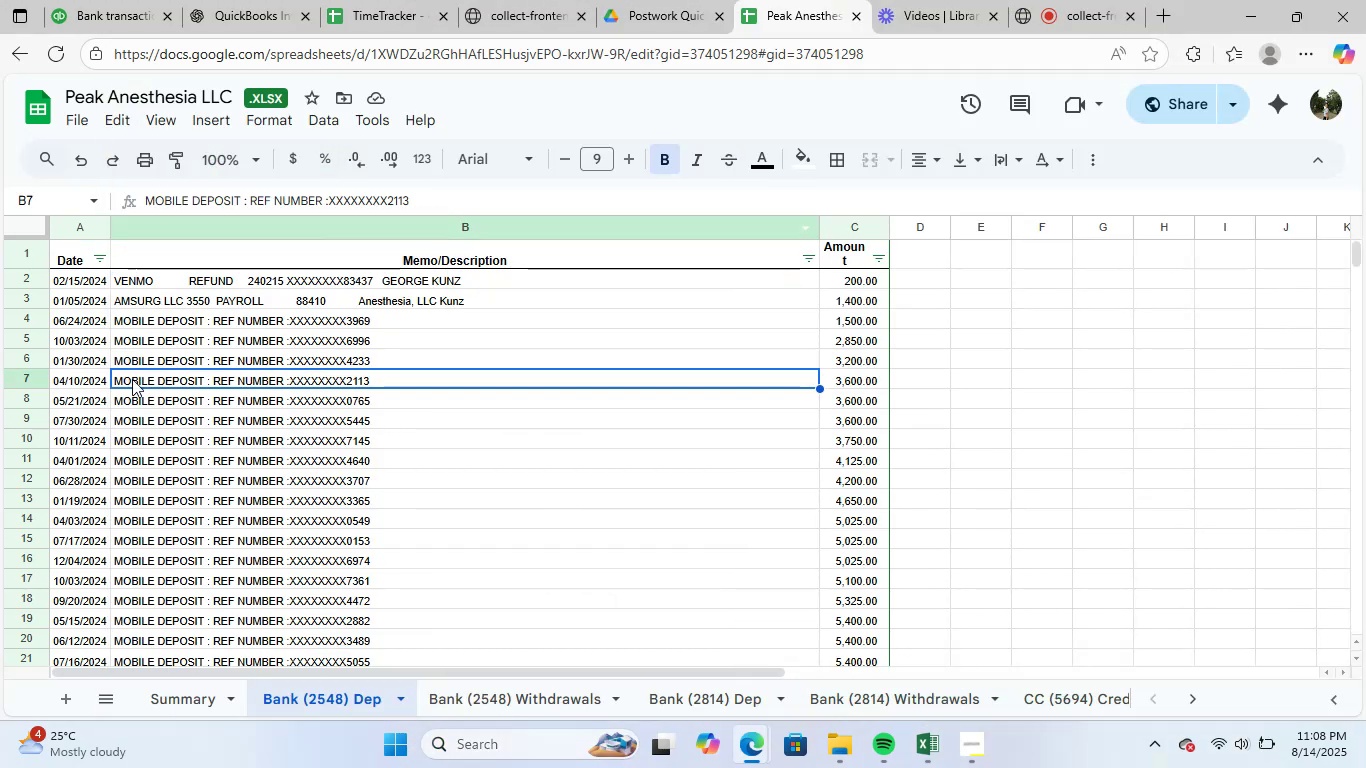 
key(Control+A)
 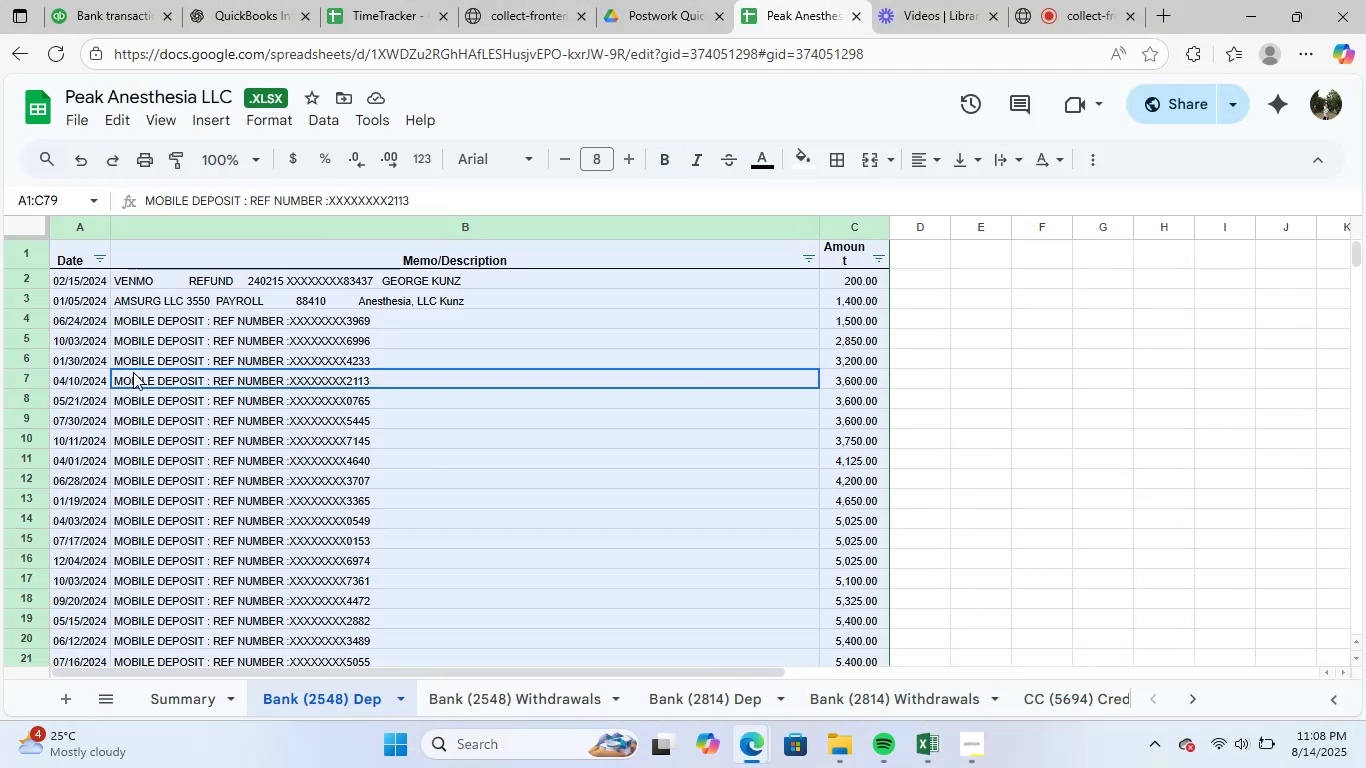 
key(Control+C)
 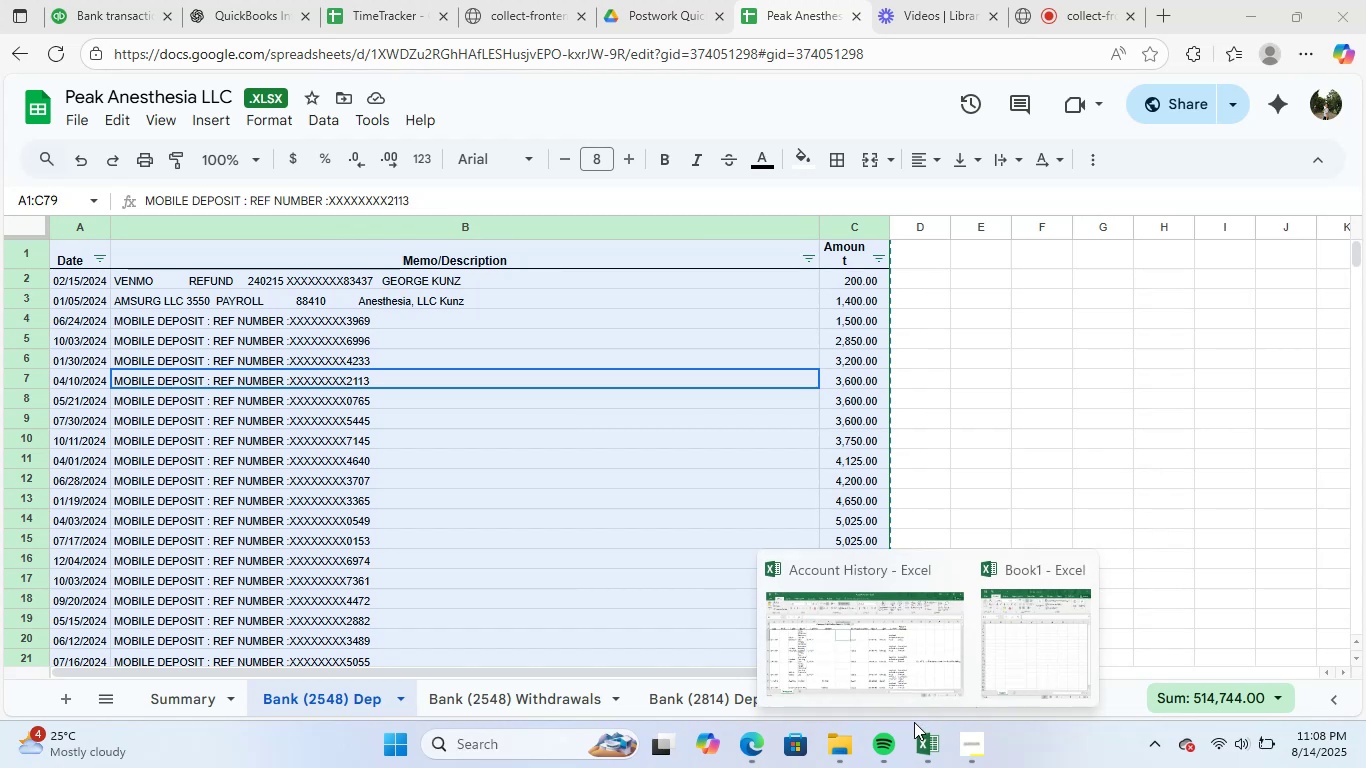 
left_click([932, 639])
 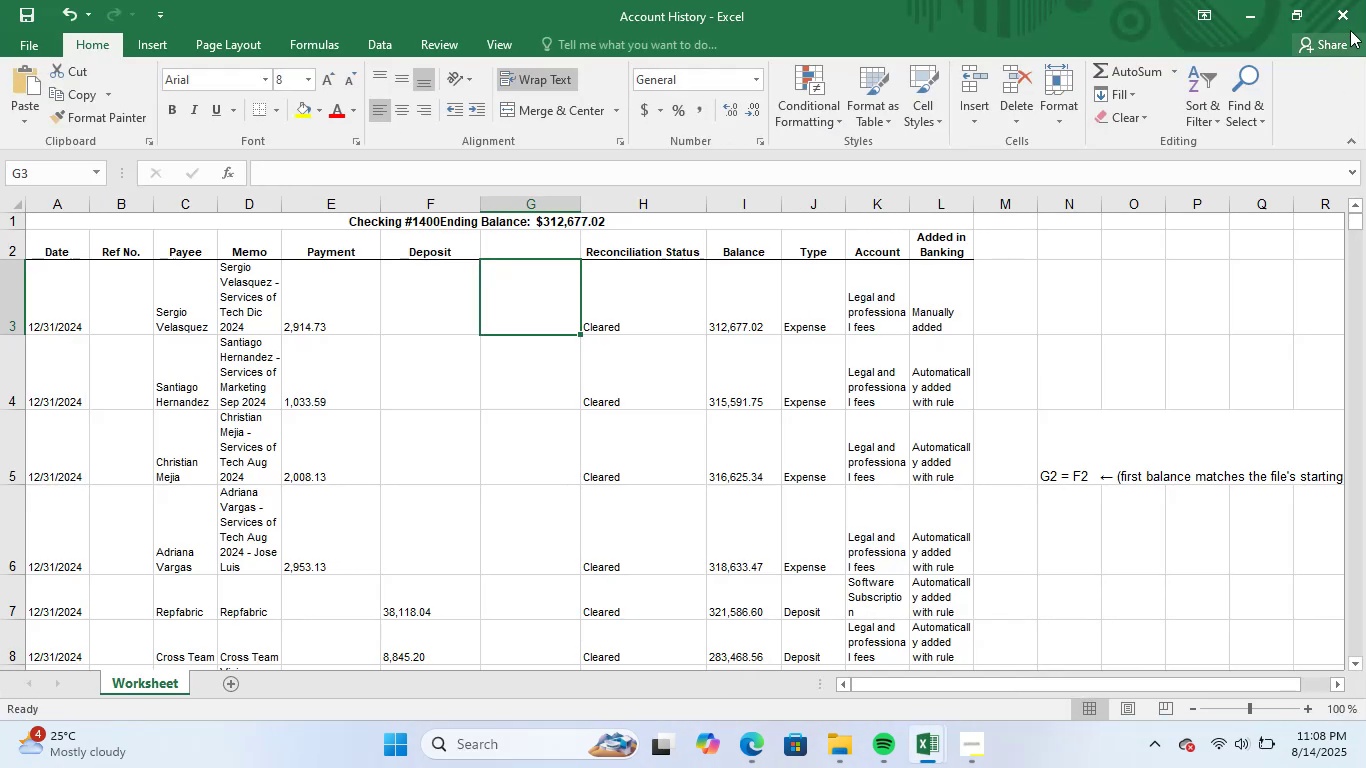 
left_click([1350, 16])
 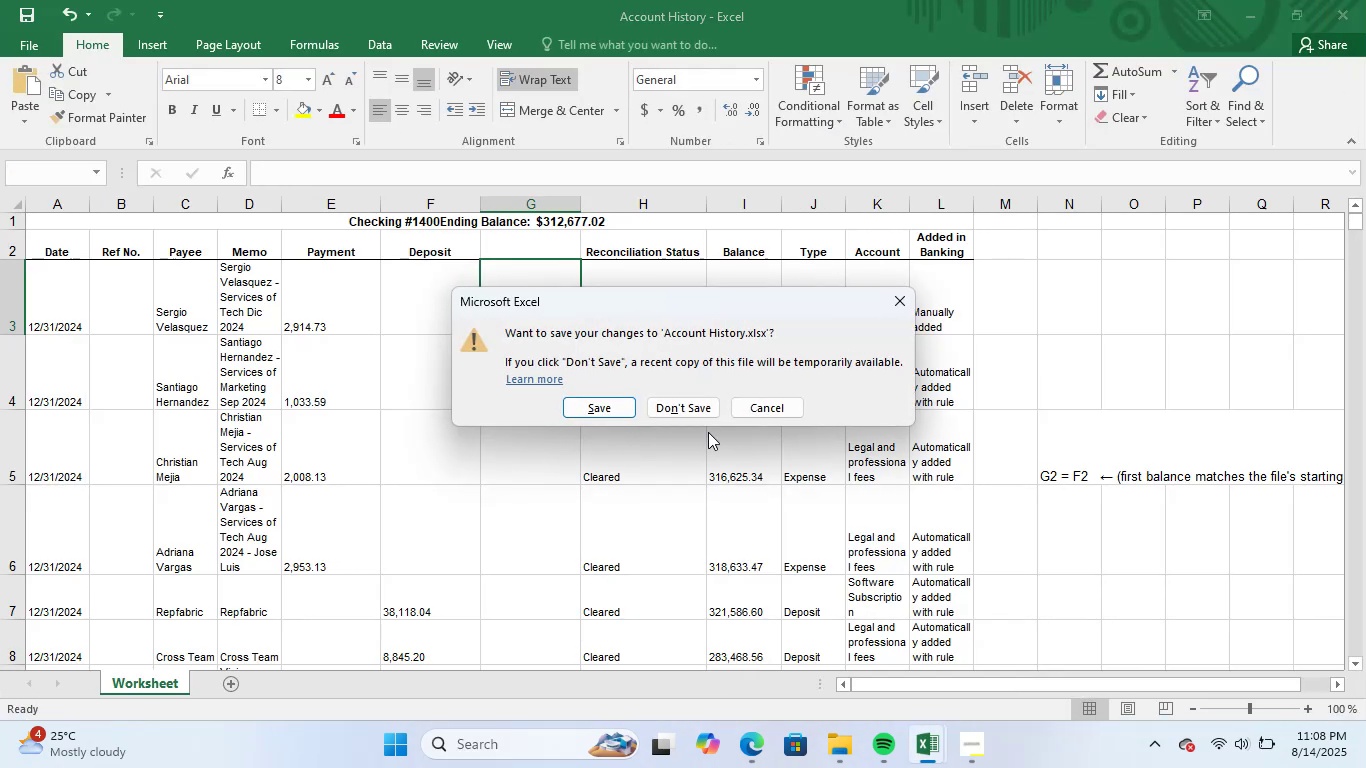 
left_click([700, 408])
 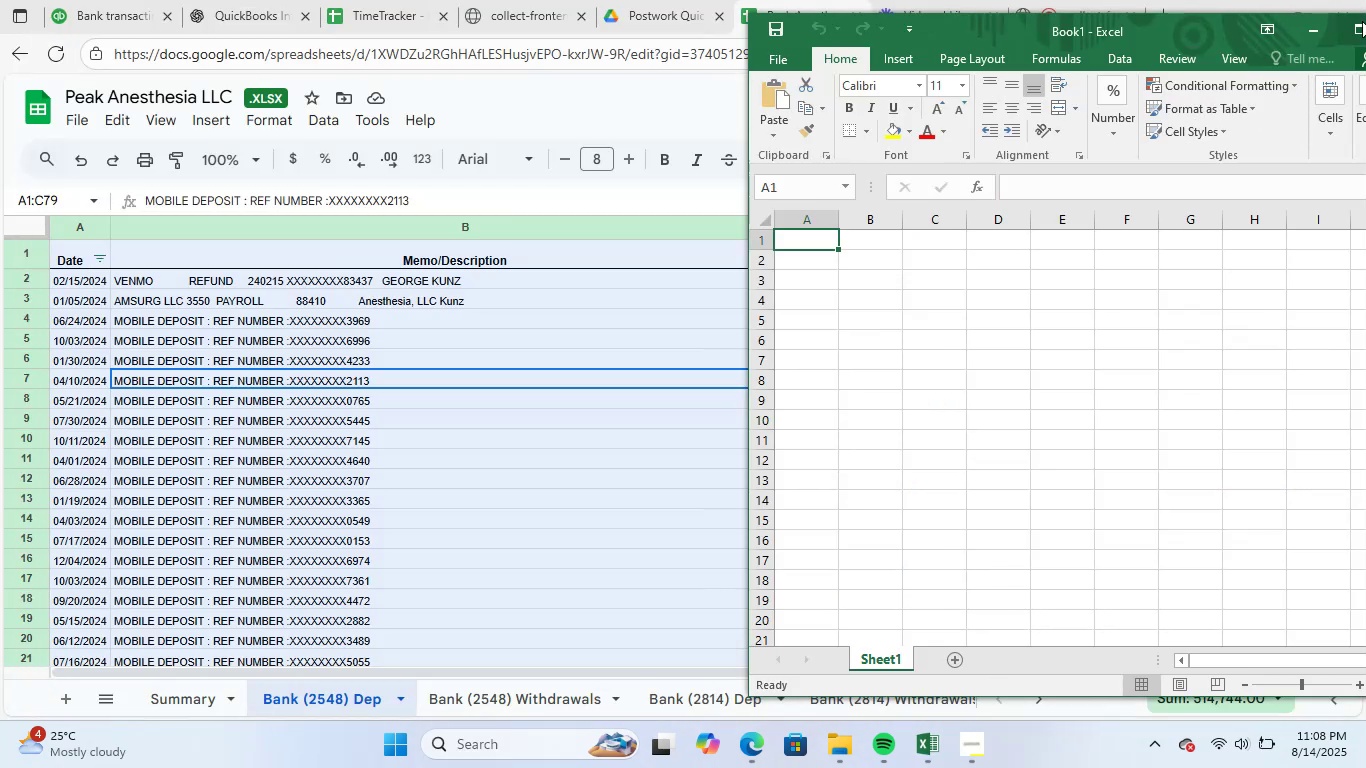 
key(Control+V)
 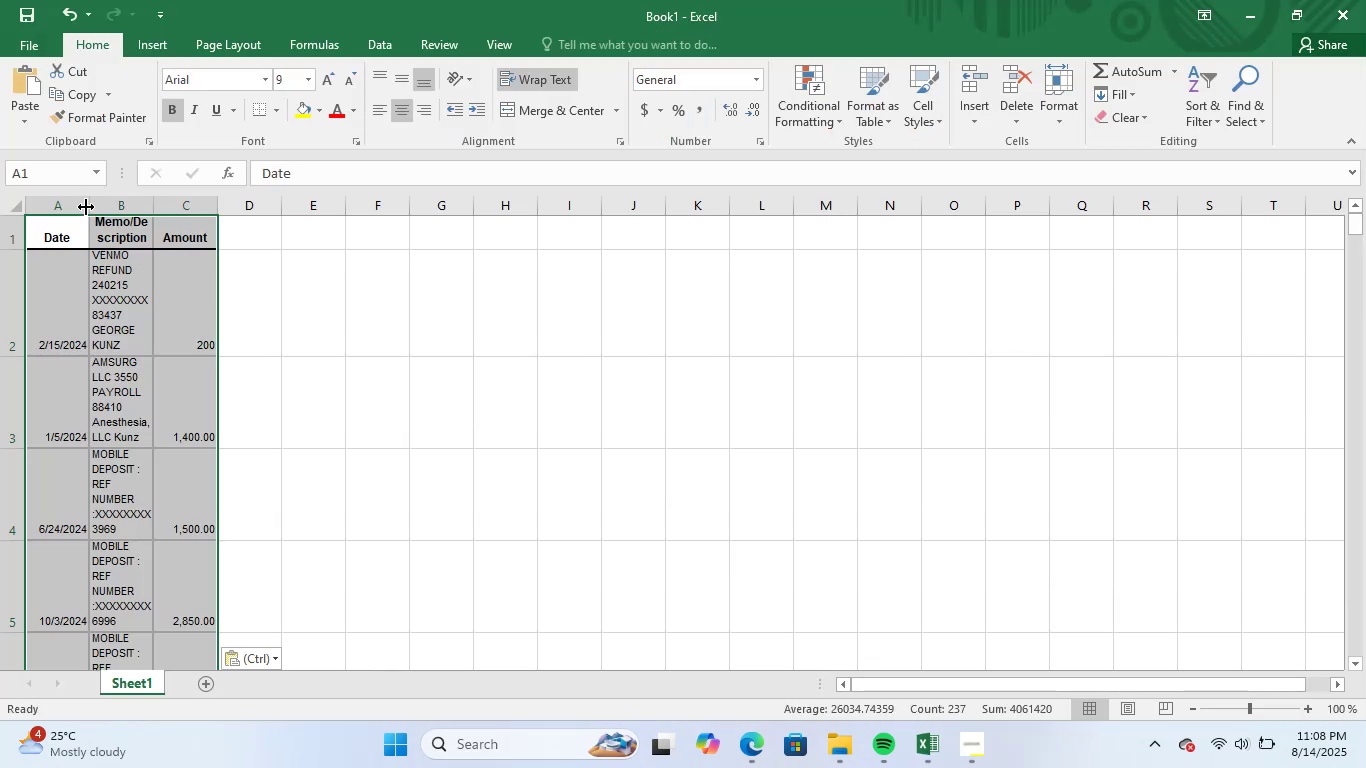 
left_click([327, 313])
 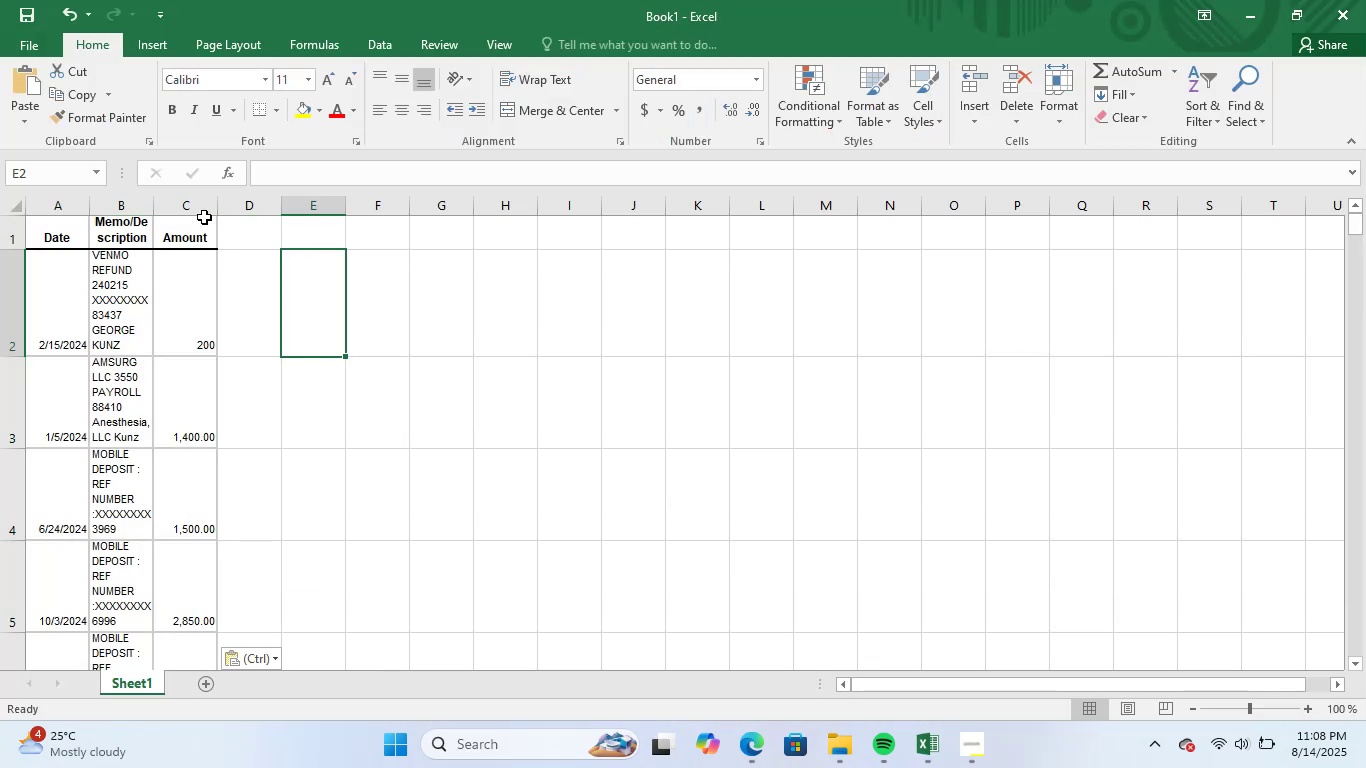 
left_click([197, 213])
 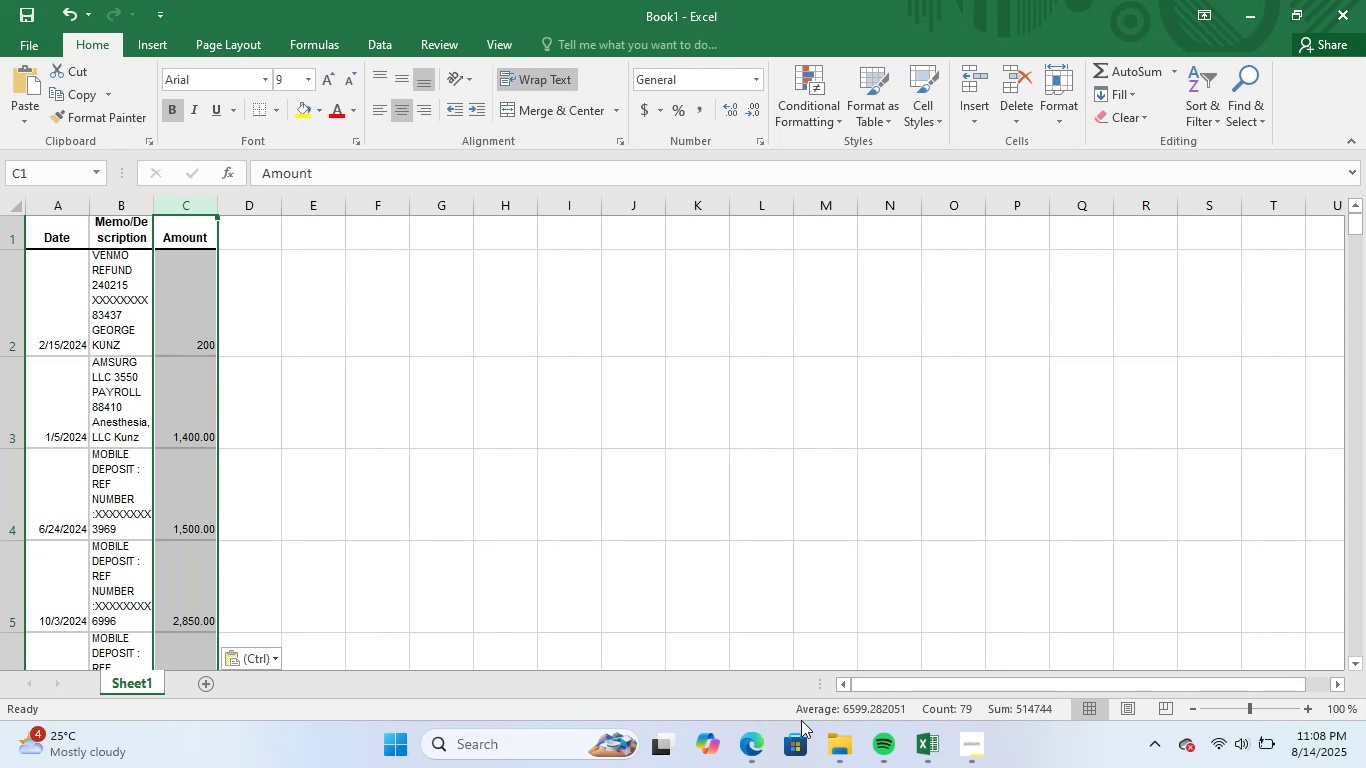 
left_click([757, 753])
 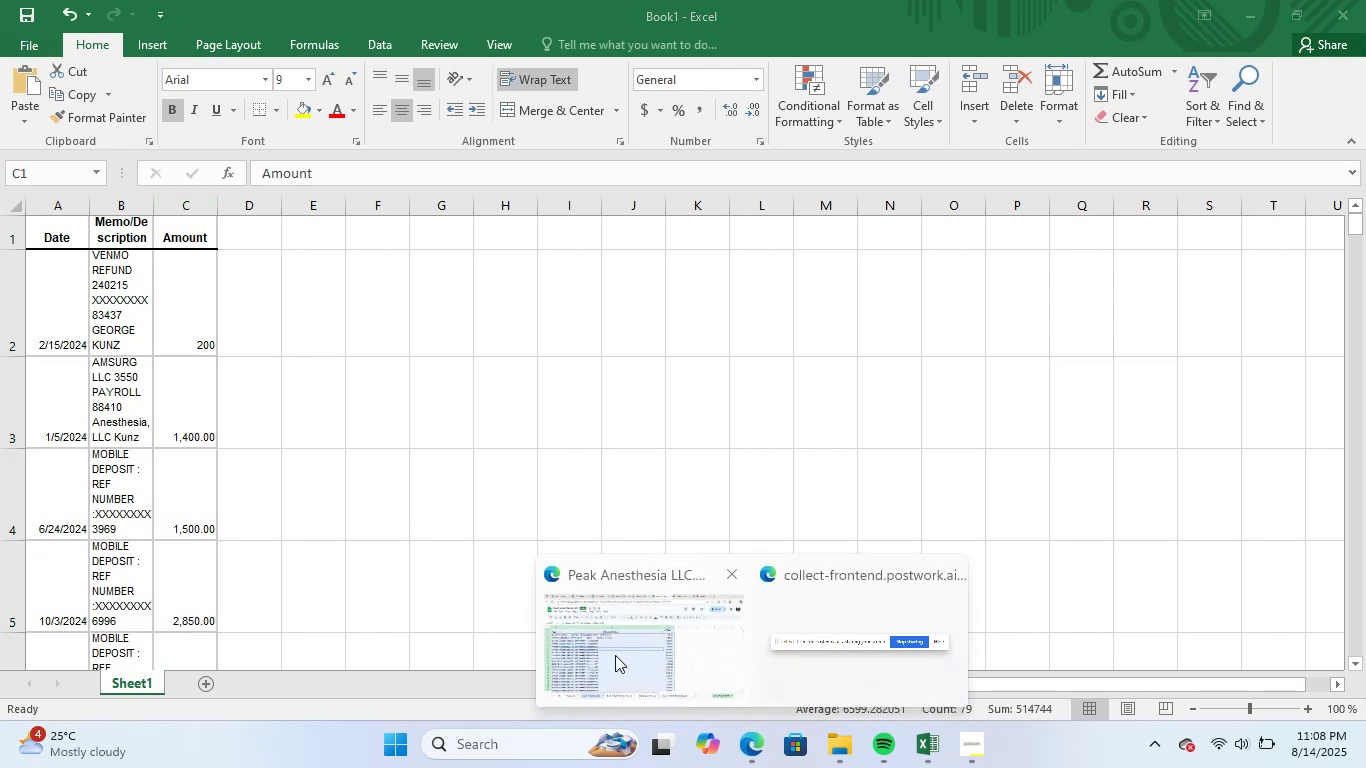 
left_click([615, 654])
 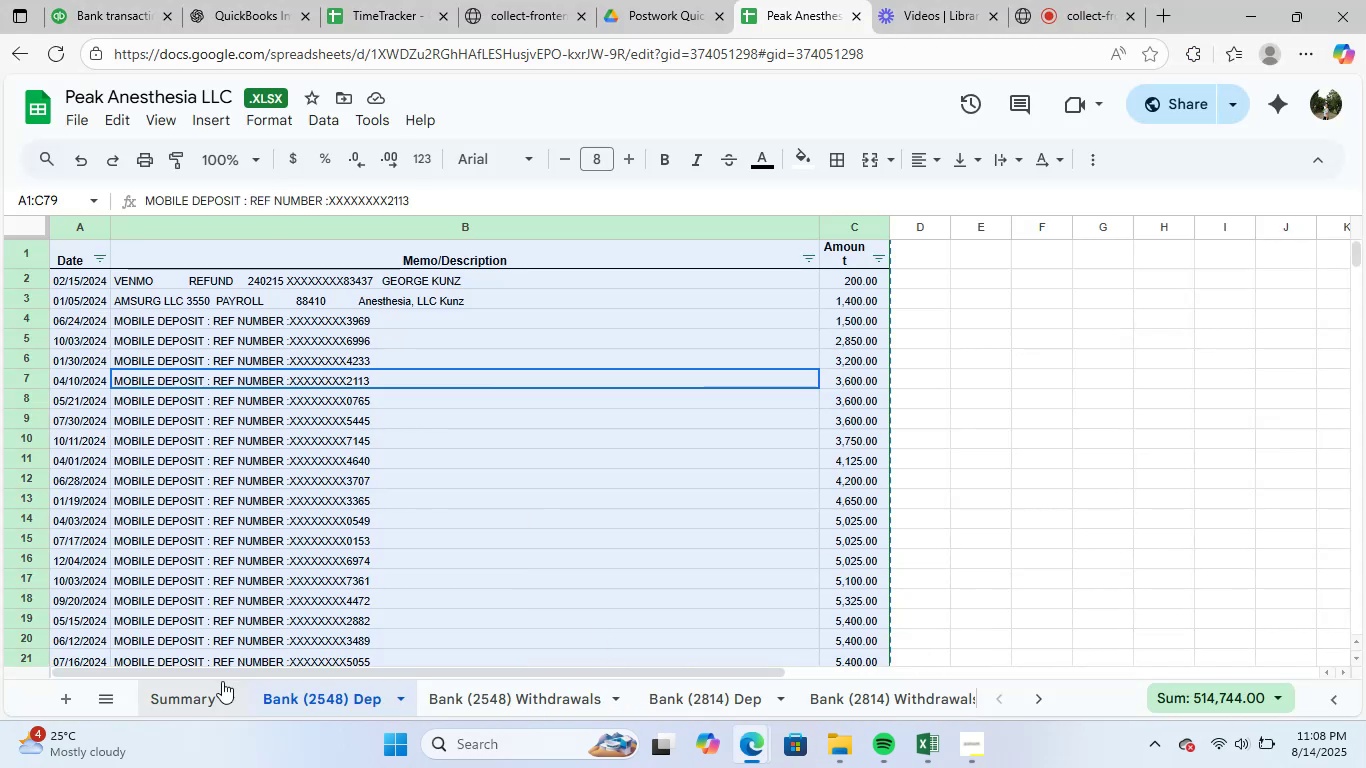 
left_click([208, 704])
 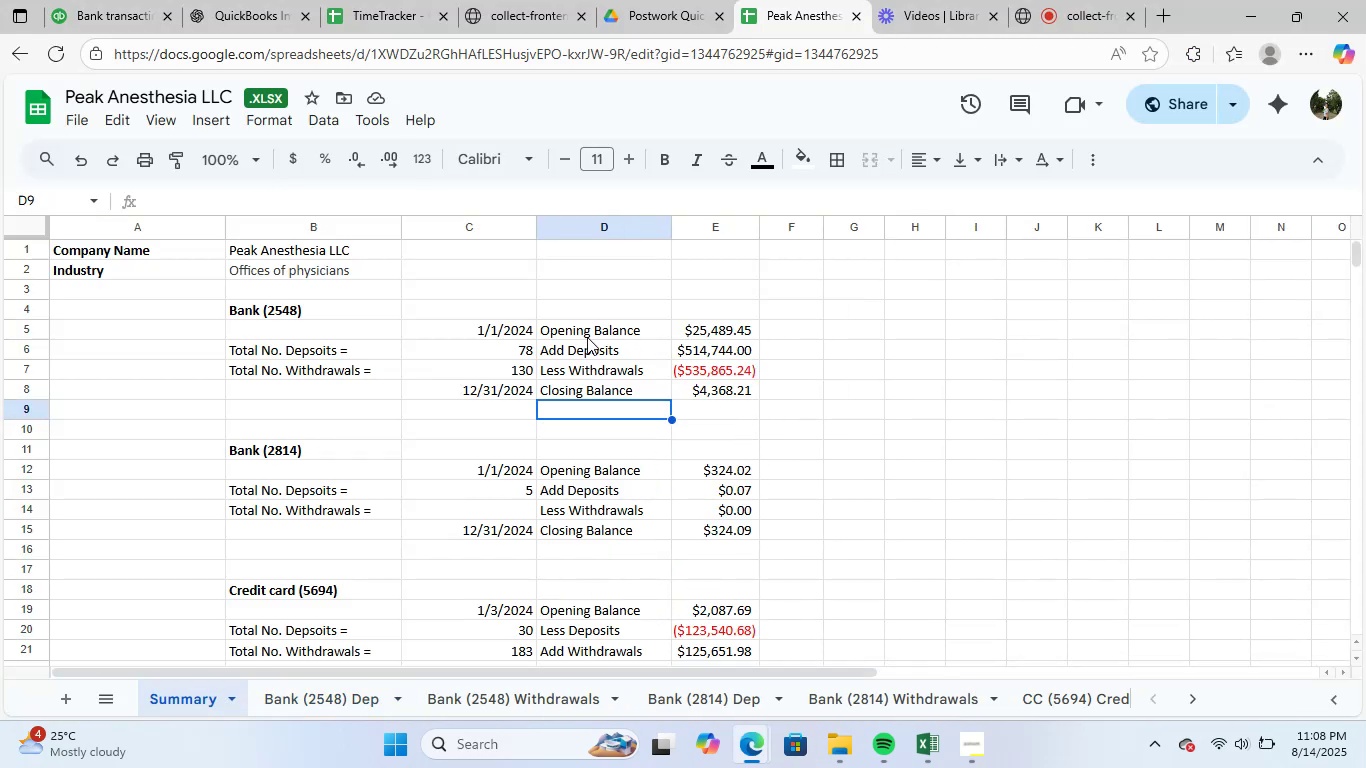 
scroll: coordinate [654, 426], scroll_direction: up, amount: 2.0
 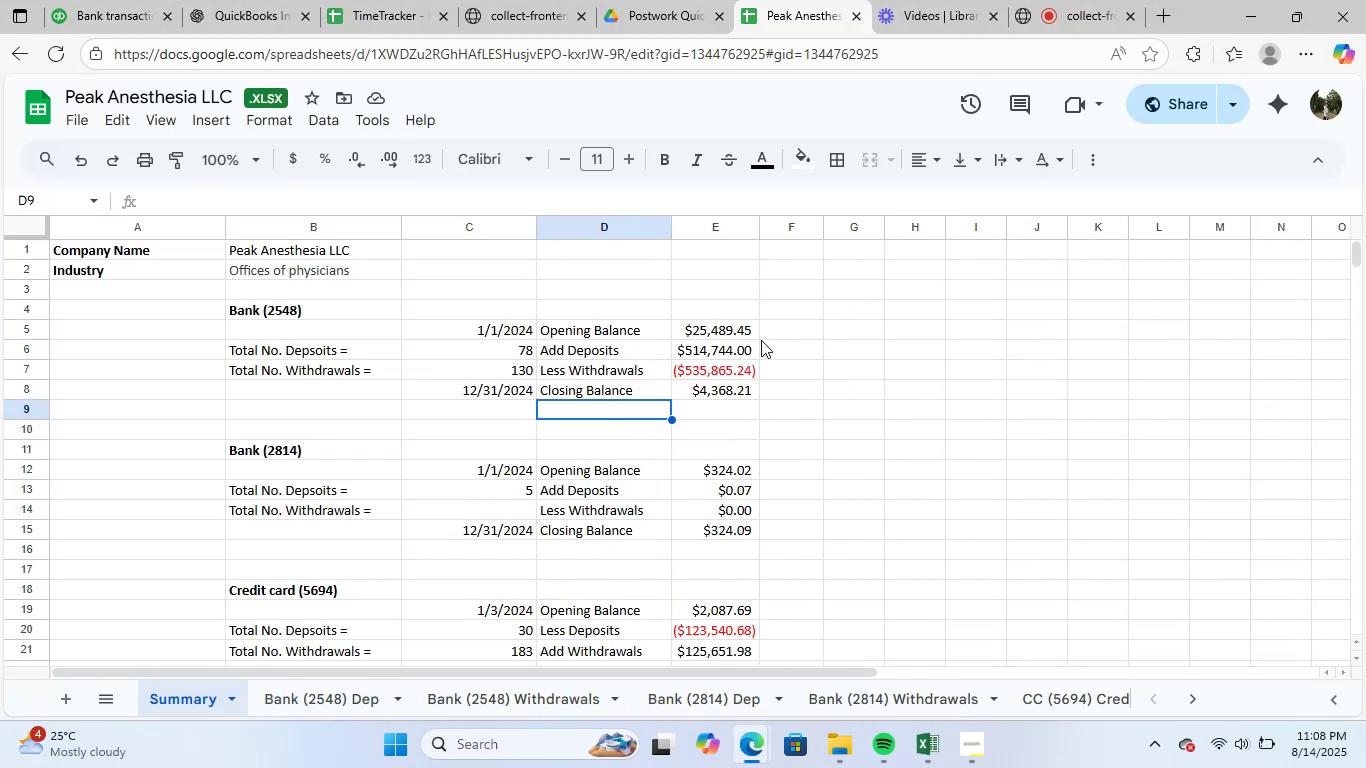 
left_click([750, 347])
 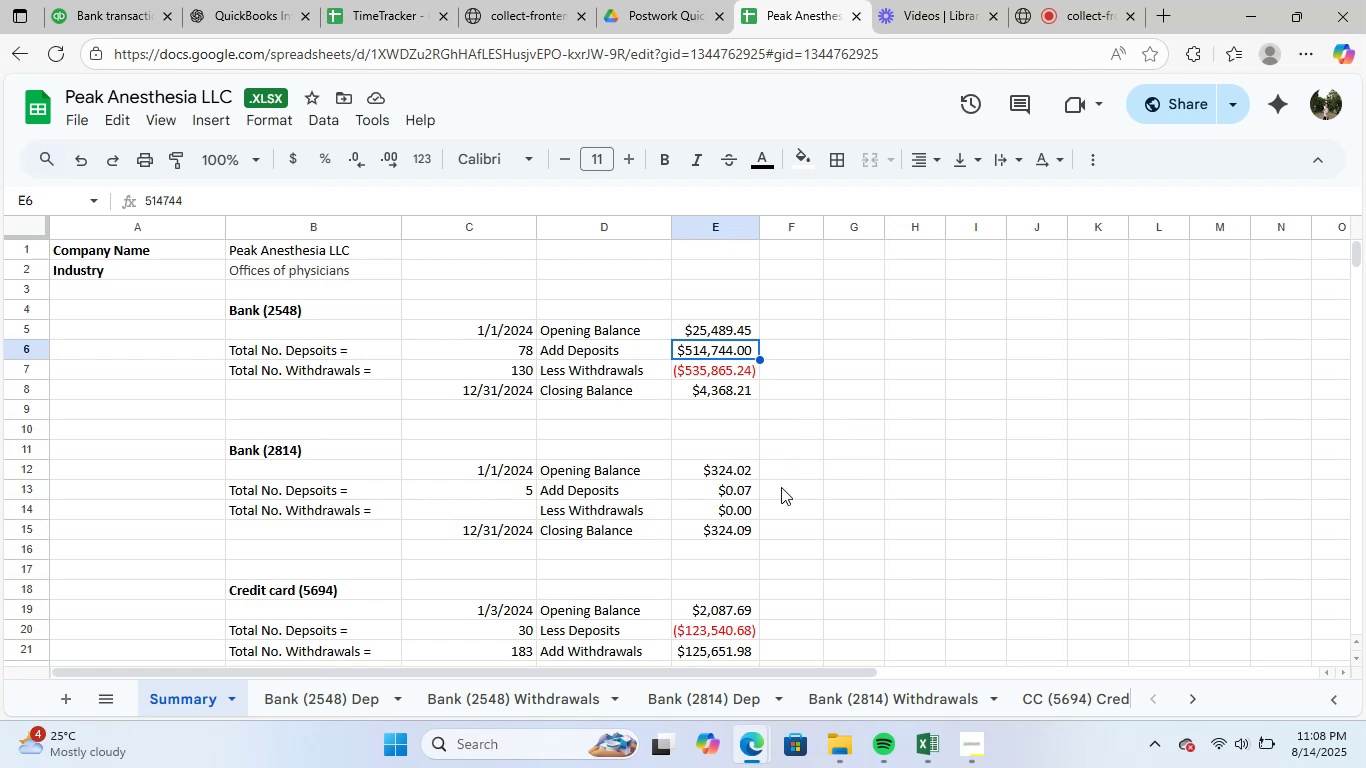 
wait(11.3)
 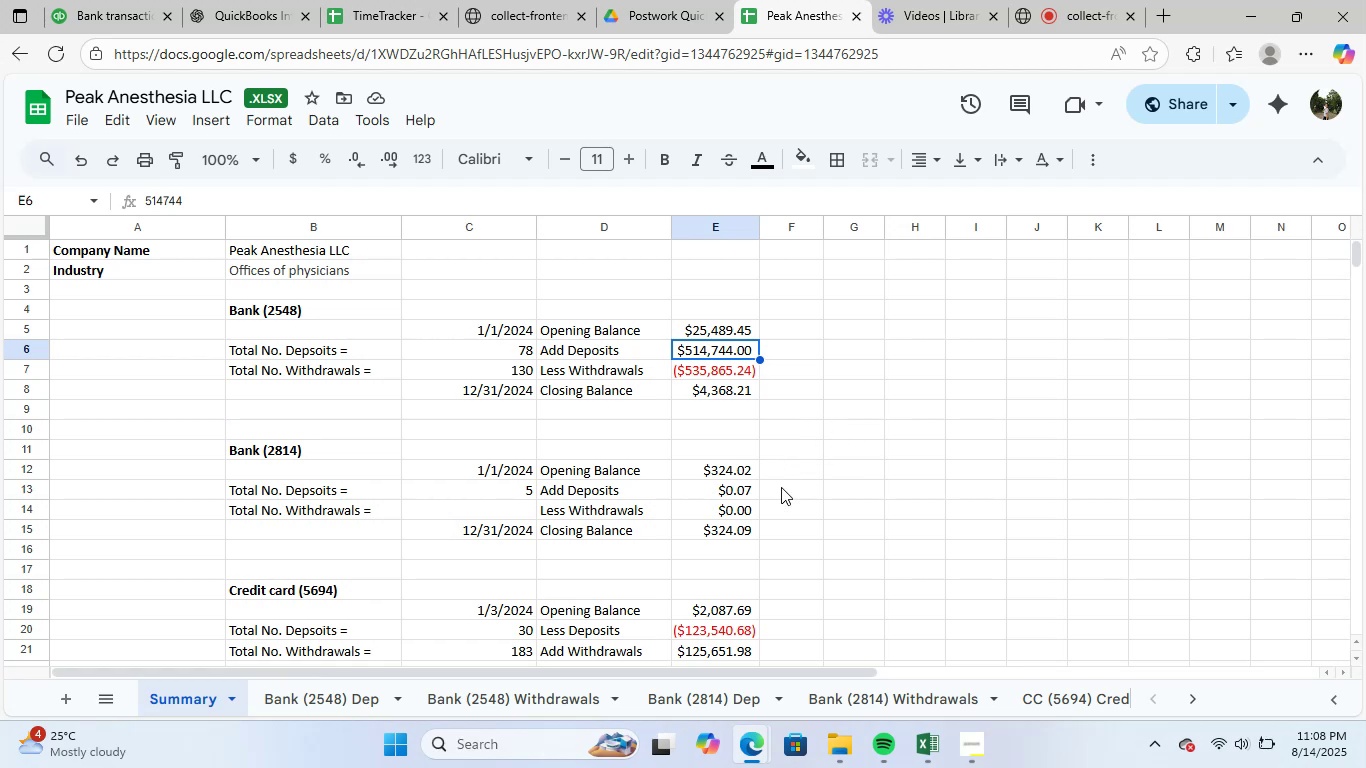 
left_click([59, 254])
 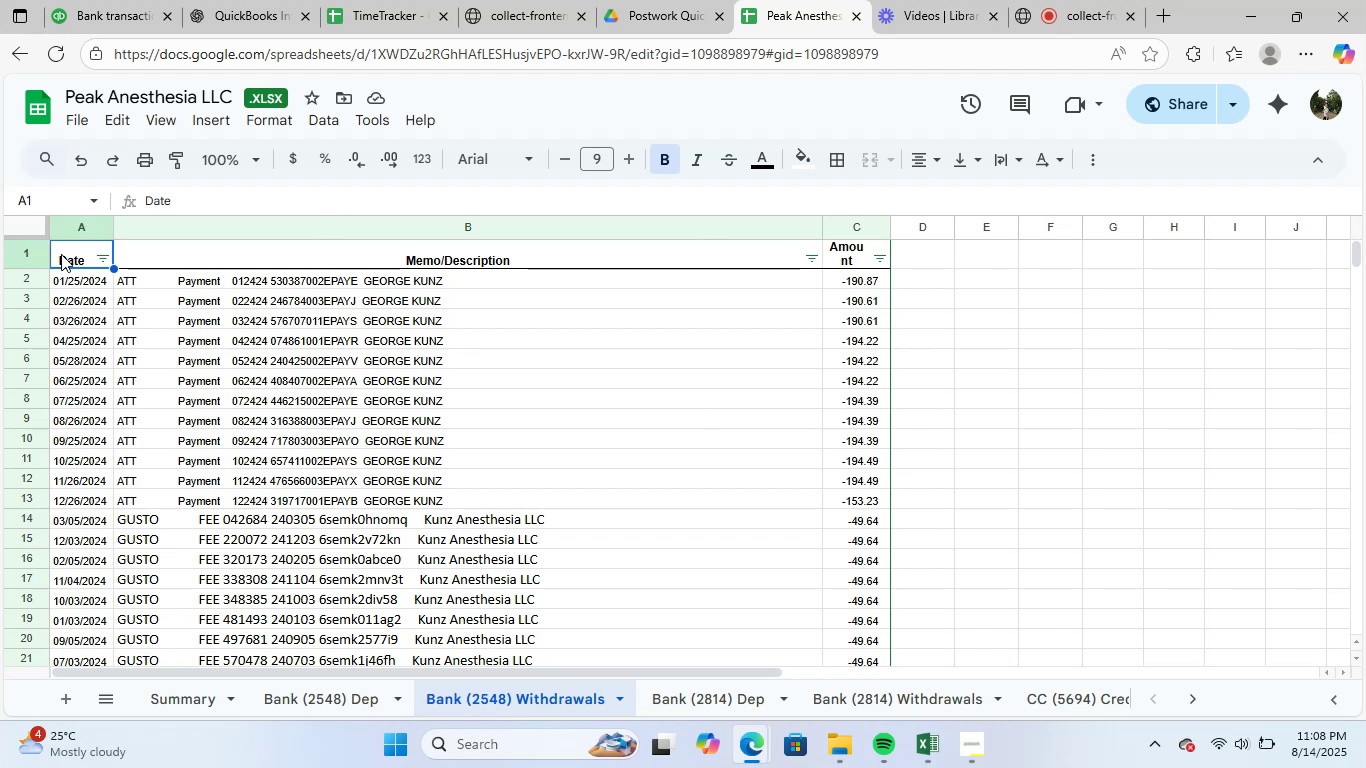 
hold_key(key=ControlLeft, duration=0.69)
 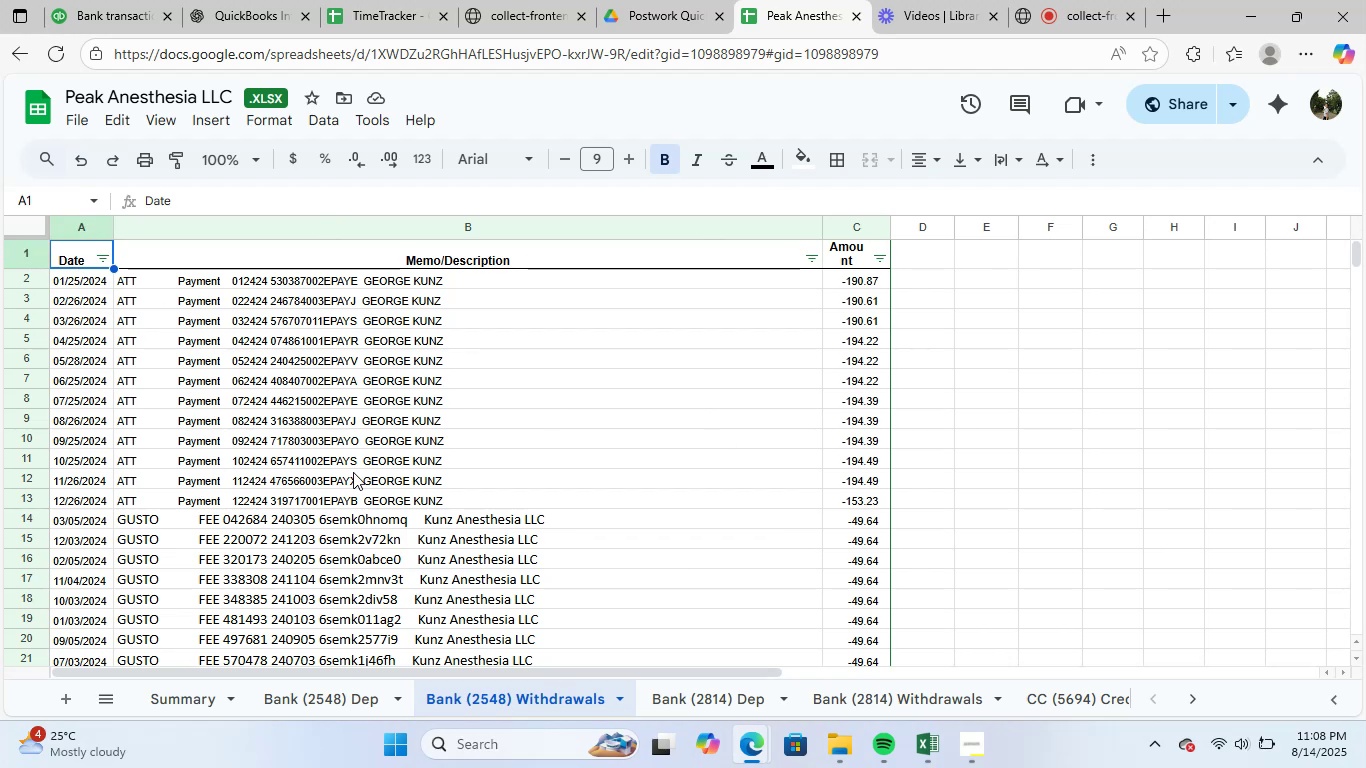 
key(Control+A)
 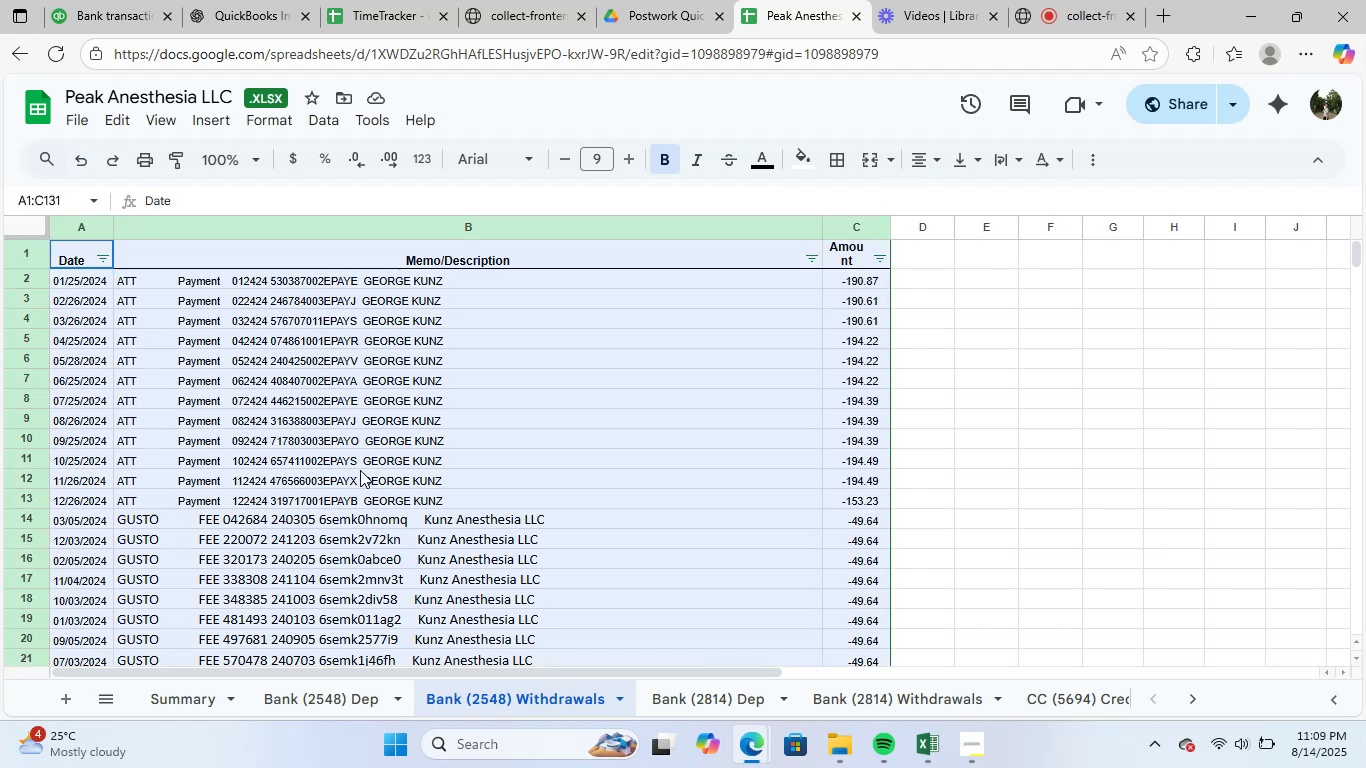 
key(Control+C)
 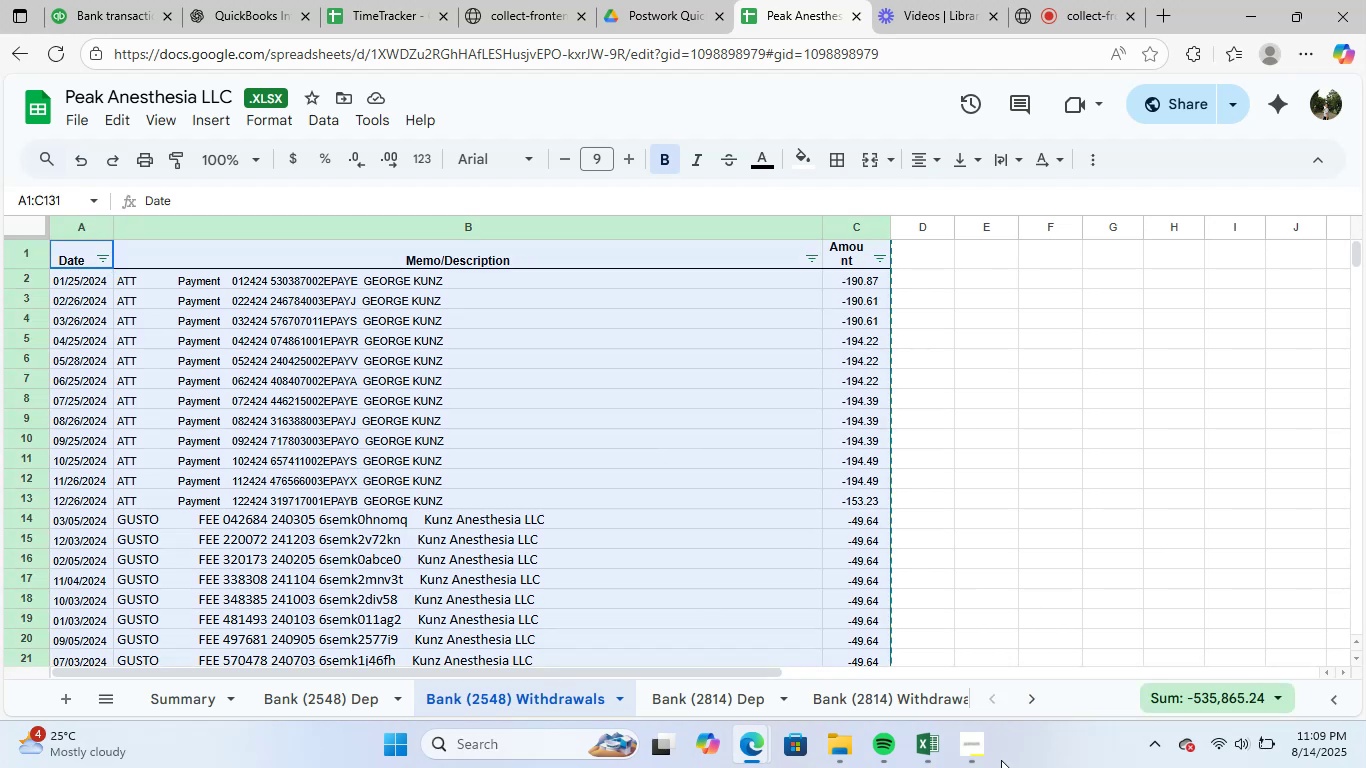 
left_click([927, 753])
 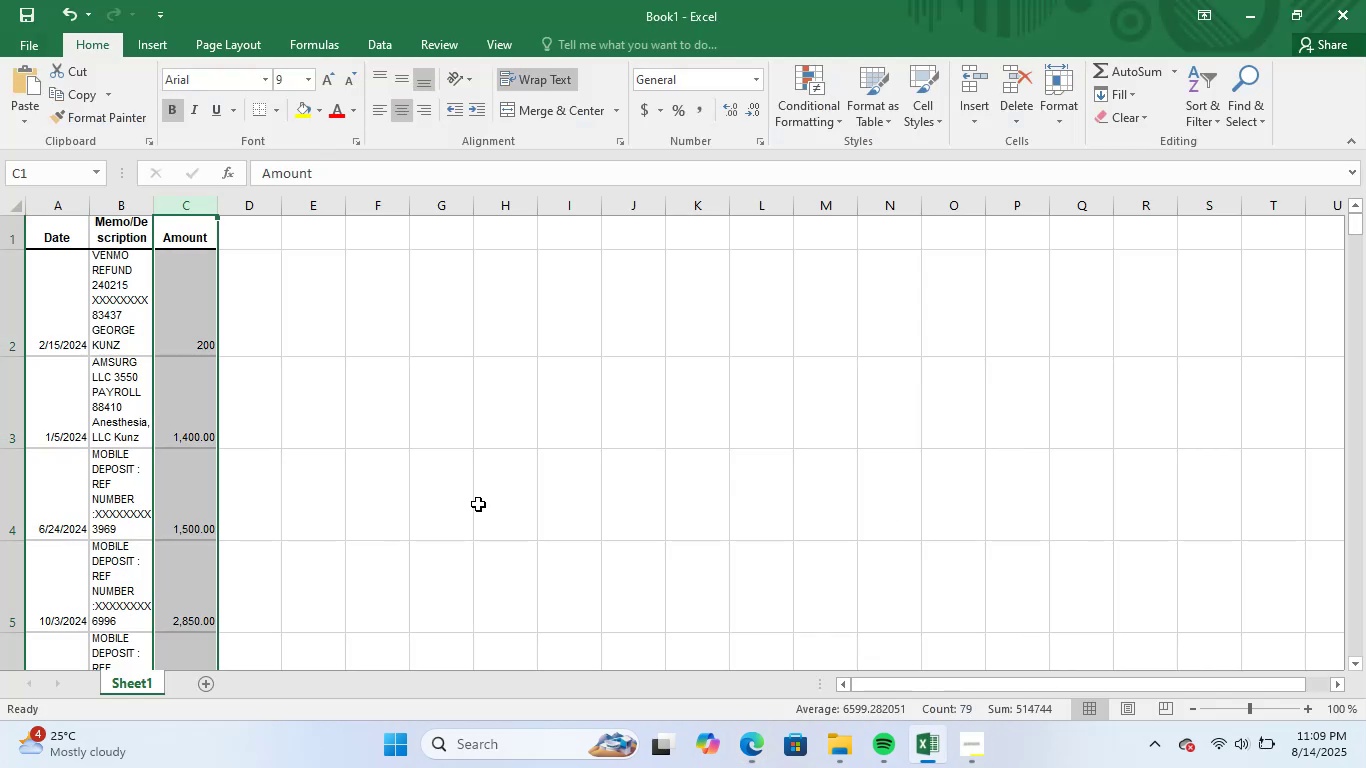 
scroll: coordinate [479, 488], scroll_direction: down, amount: 4.0
 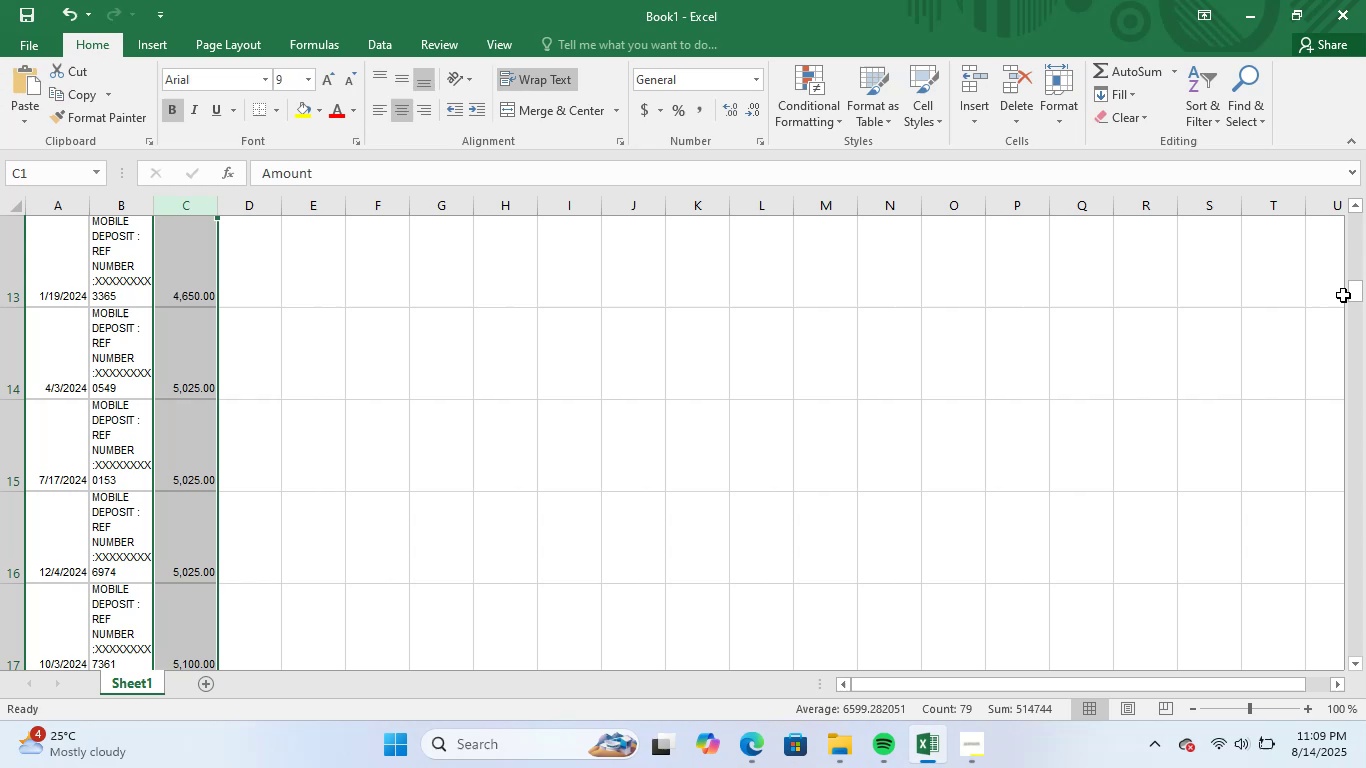 
left_click_drag(start_coordinate=[1362, 294], to_coordinate=[1356, 740])
 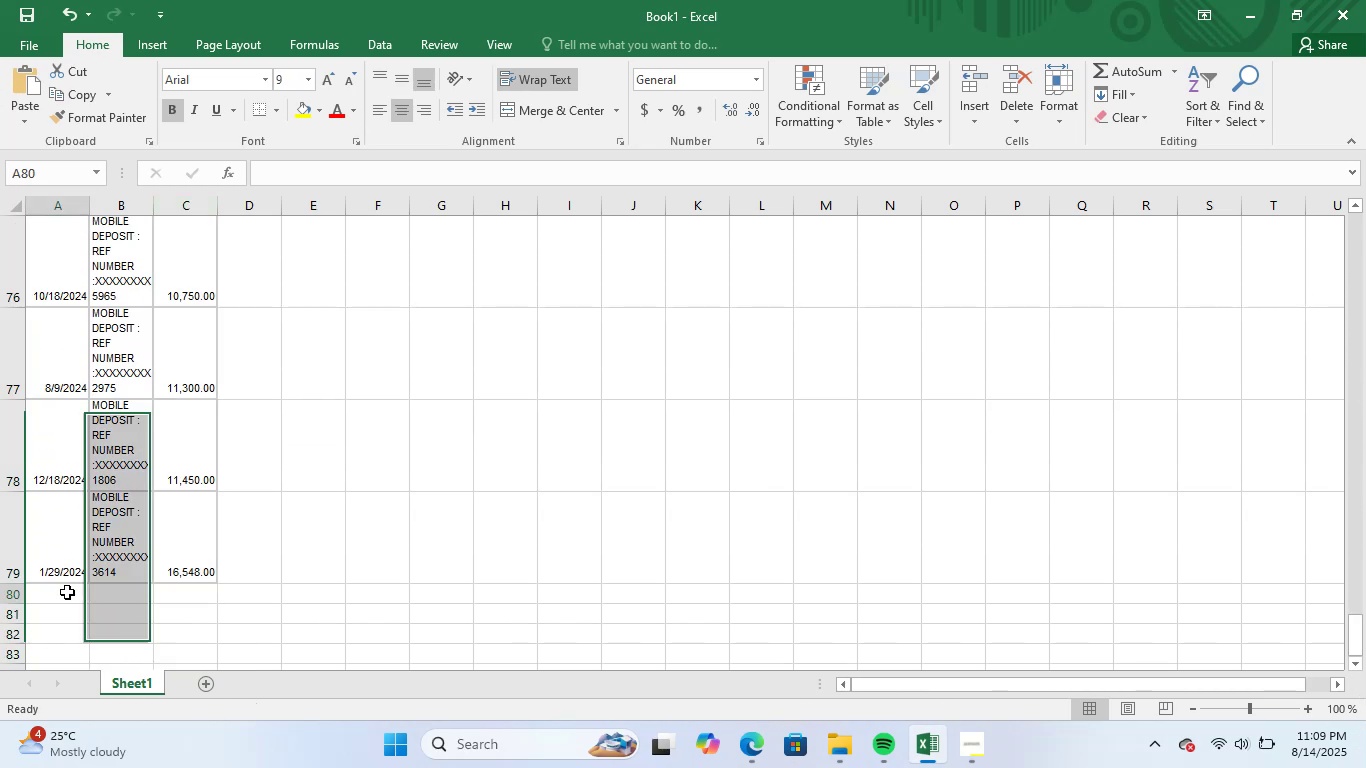 
key(Control+V)
 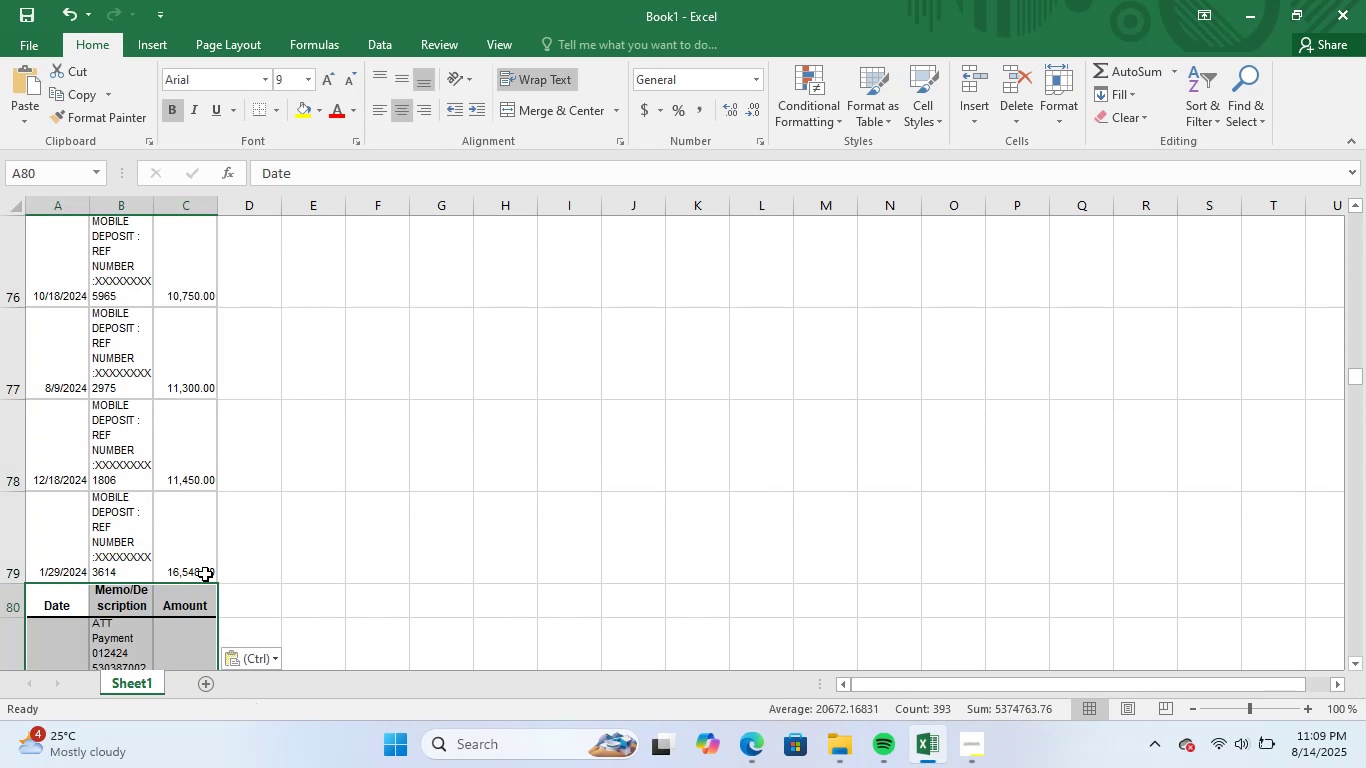 
scroll: coordinate [344, 551], scroll_direction: down, amount: 6.0
 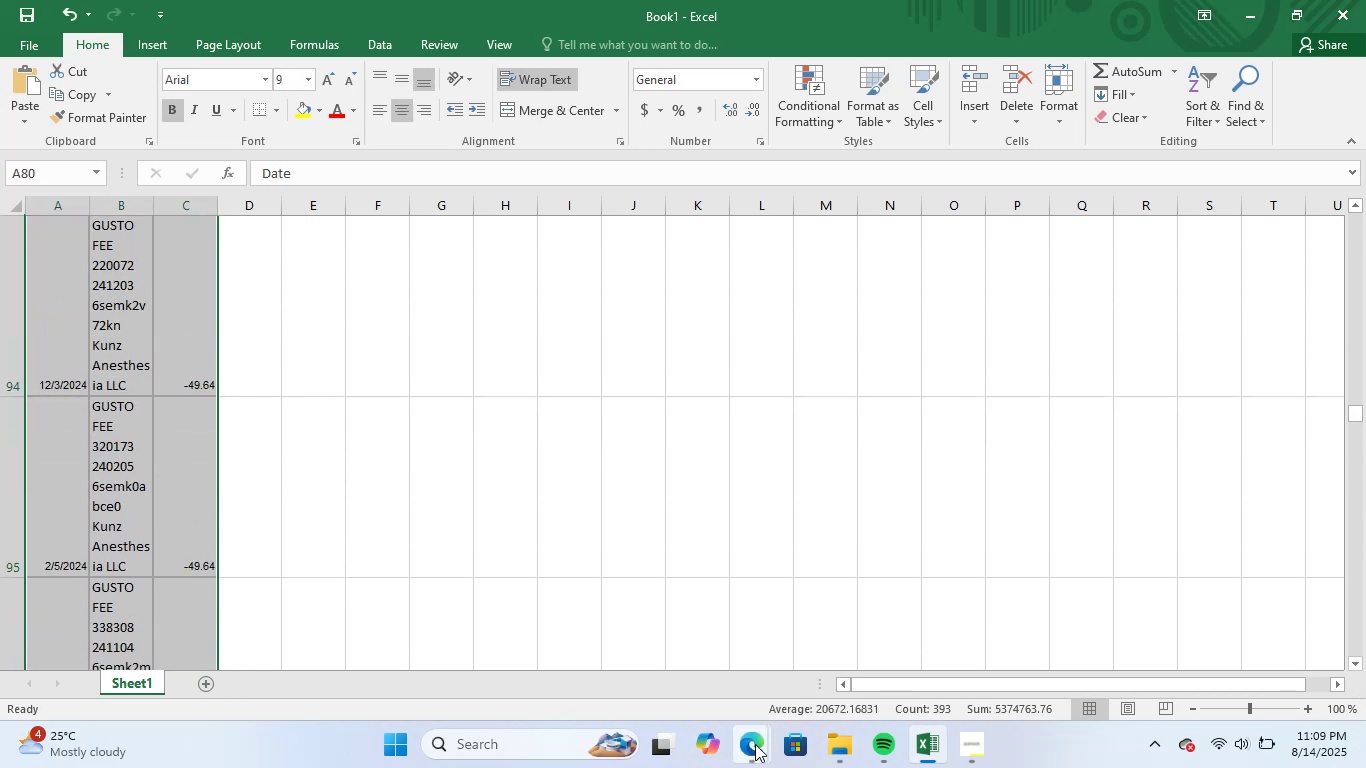 
left_click([643, 660])
 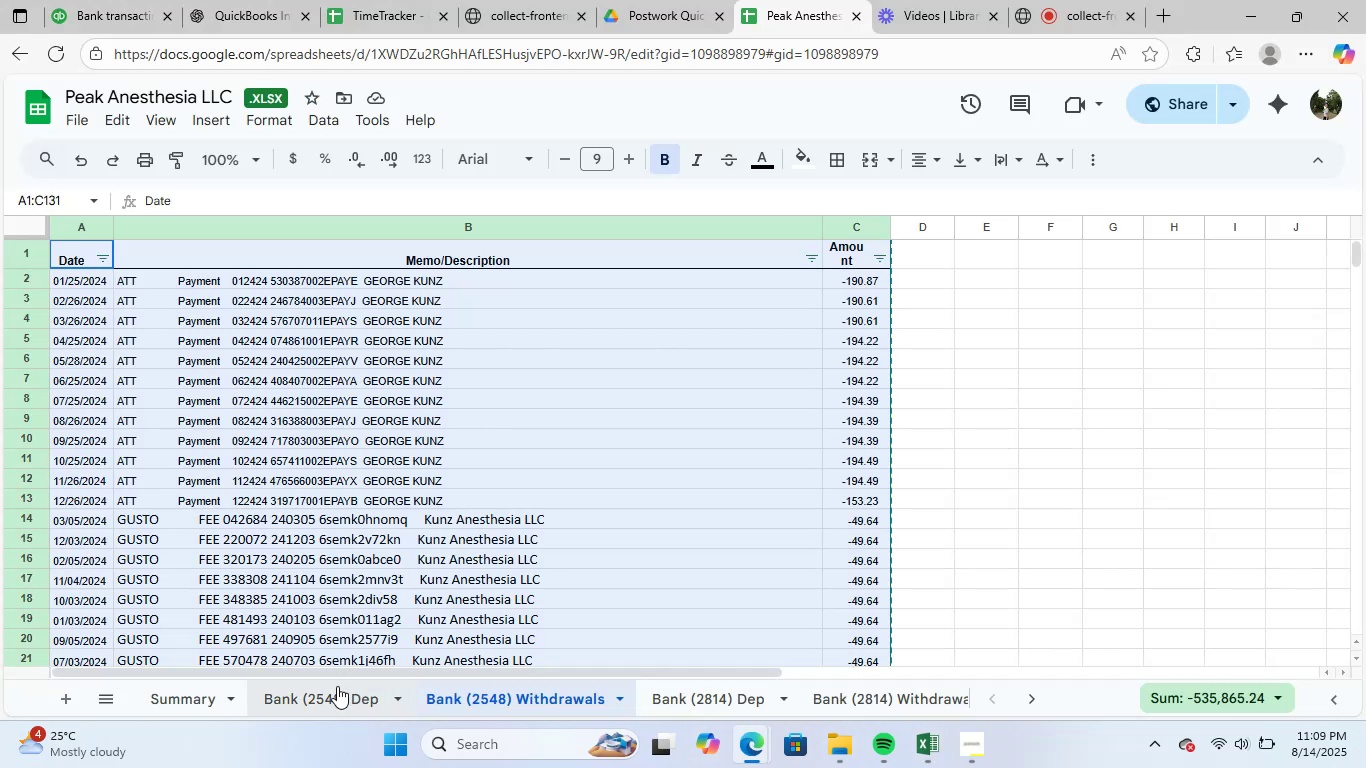 
left_click([316, 700])
 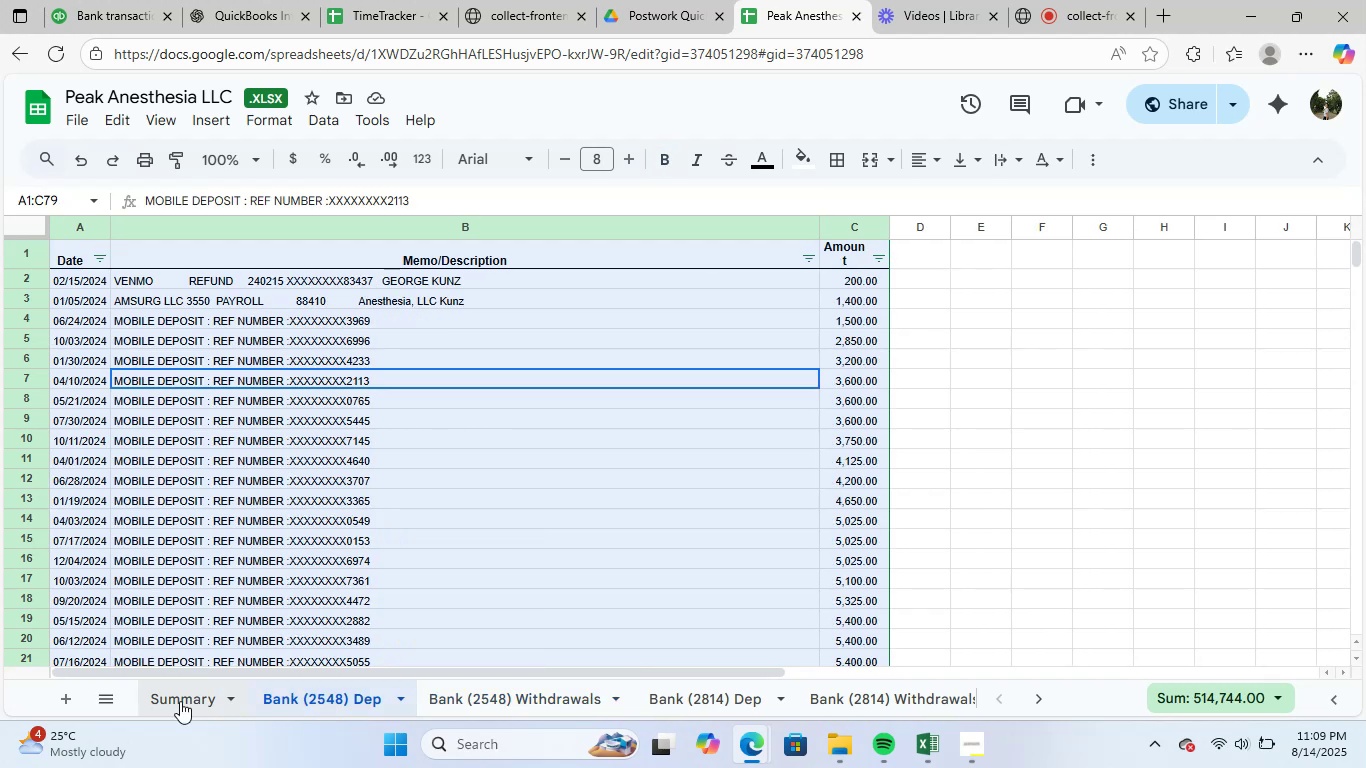 
left_click([180, 701])
 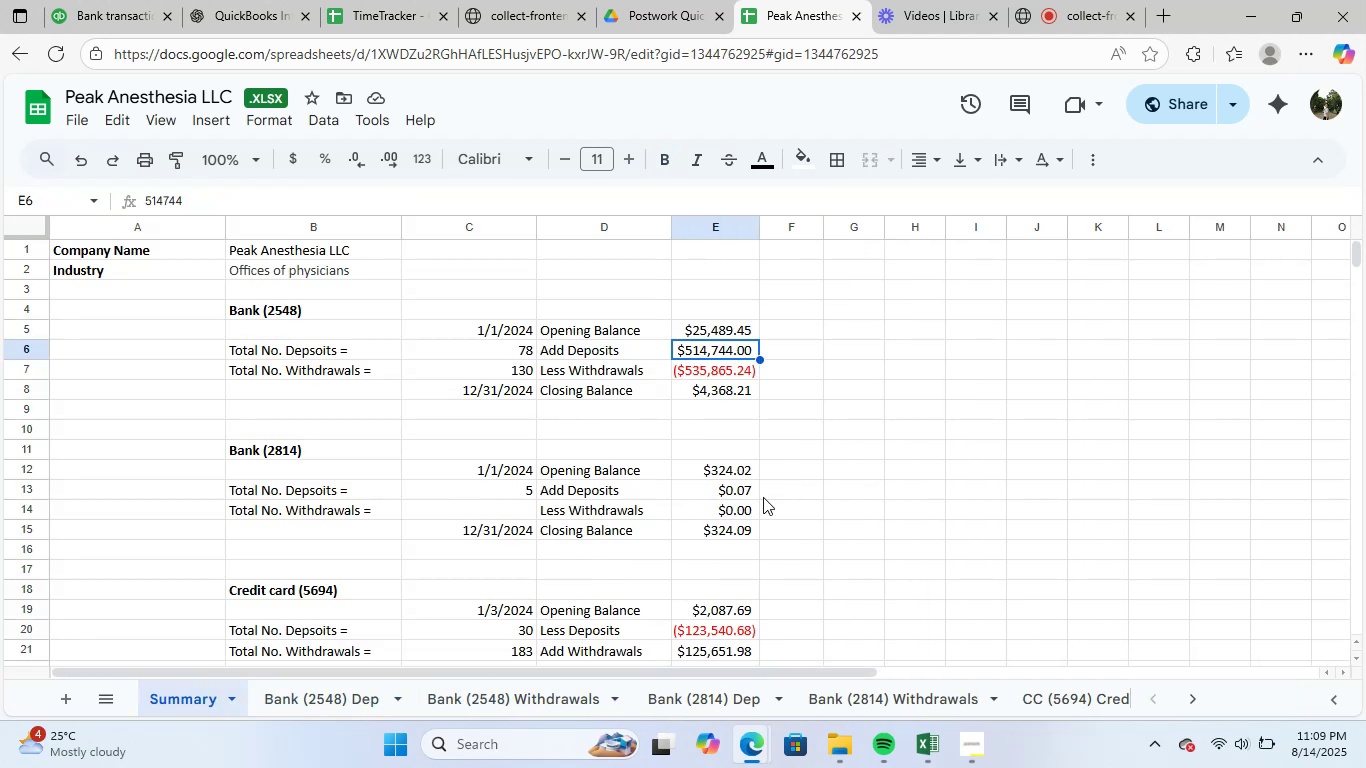 
left_click([930, 748])
 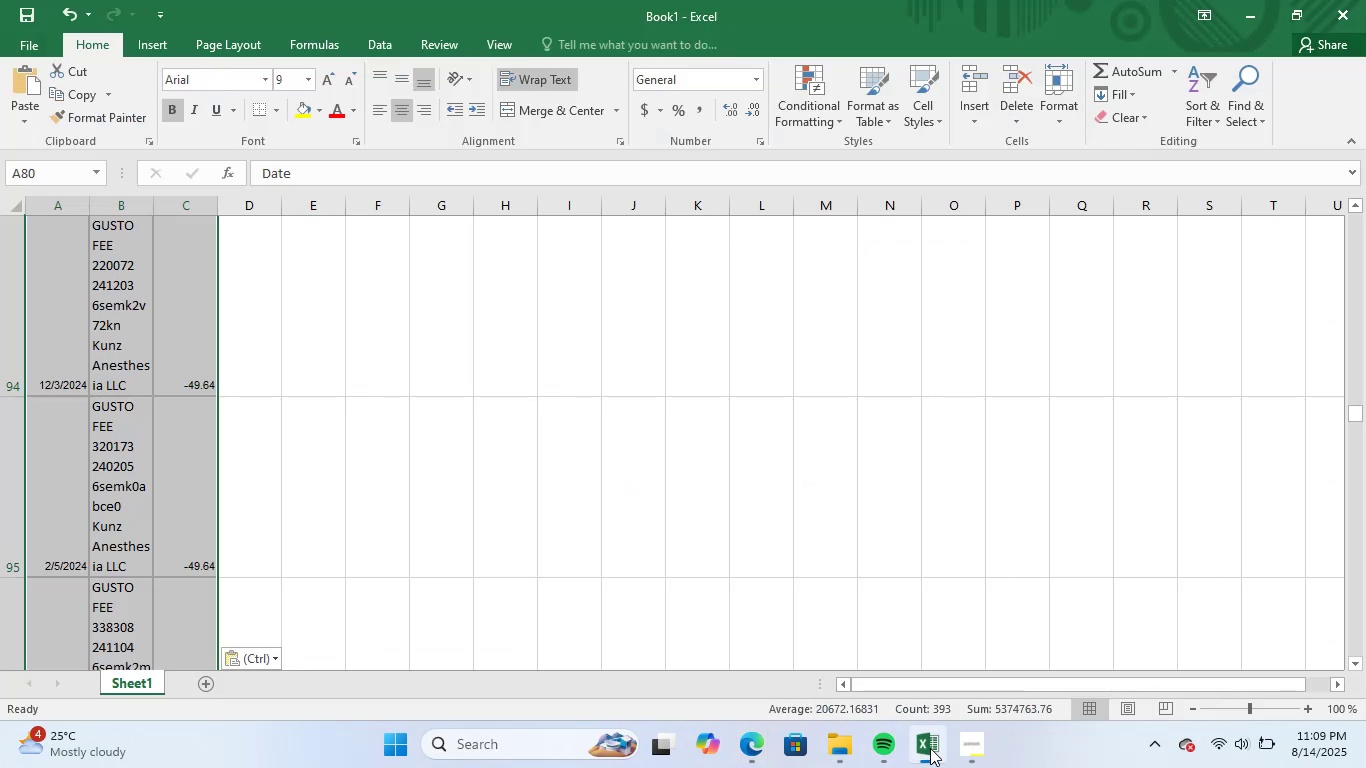 
left_click([930, 748])
 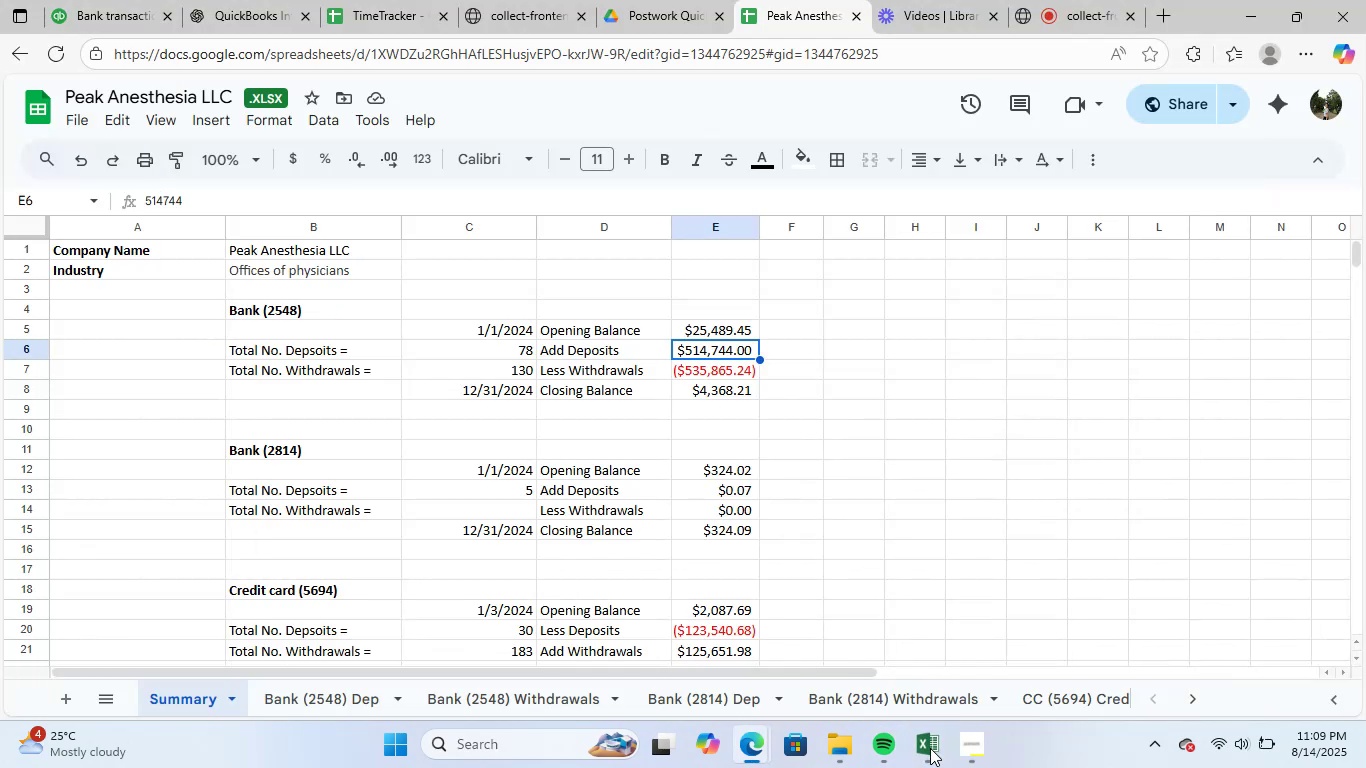 
left_click([930, 748])
 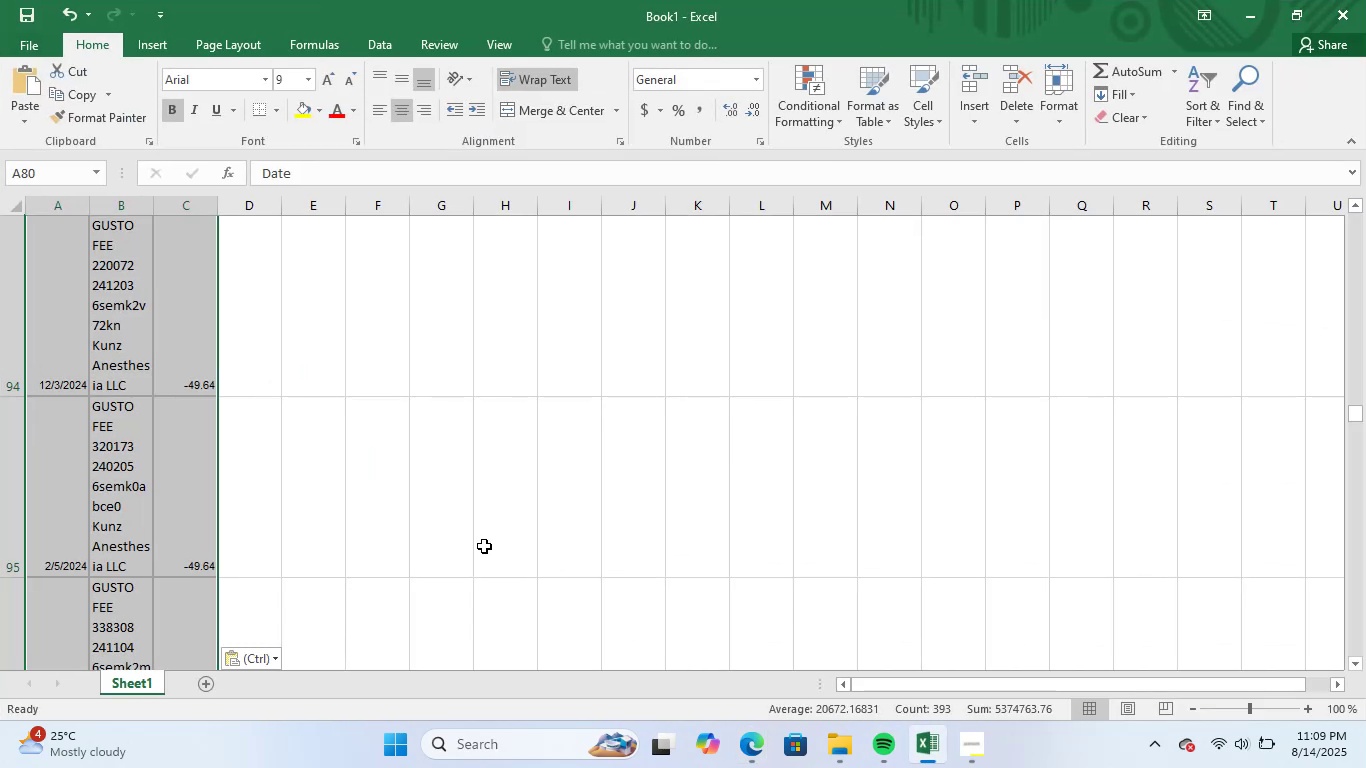 
left_click([455, 531])
 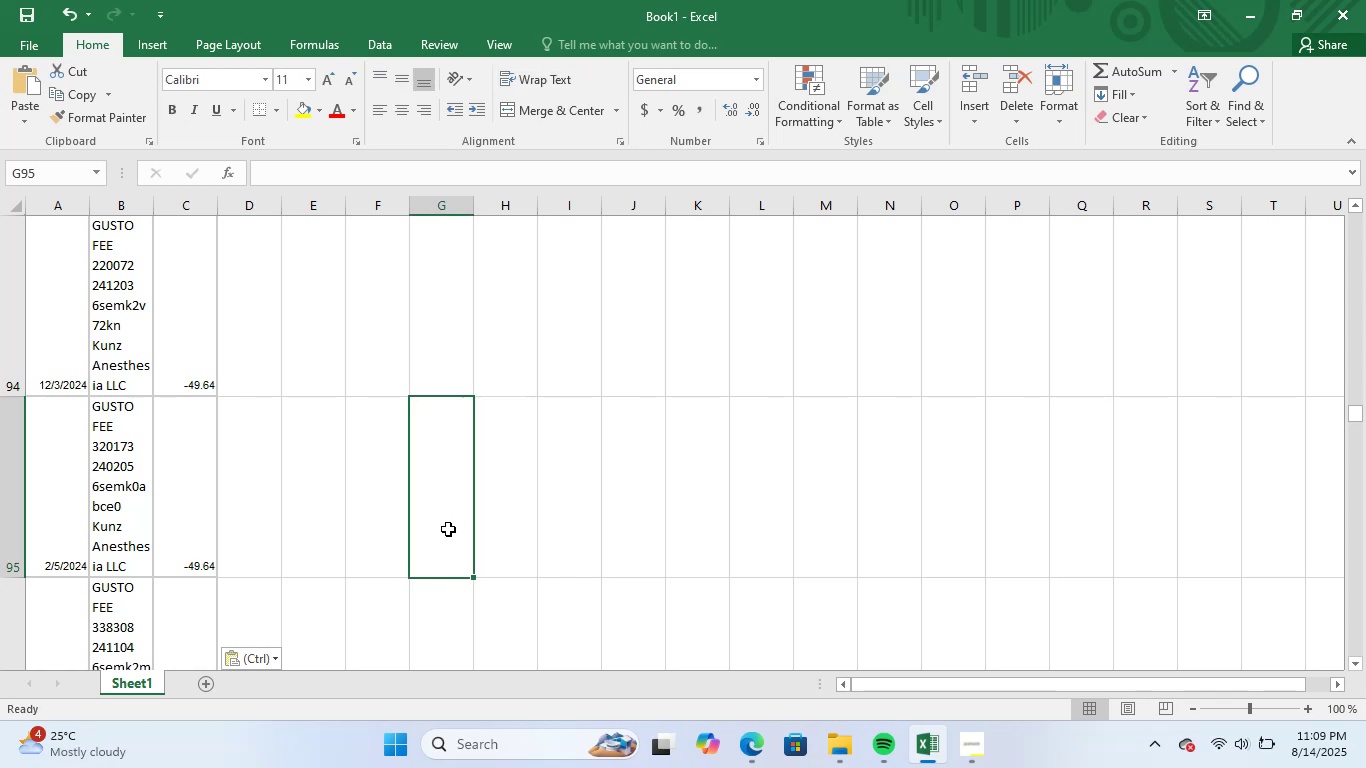 
scroll: coordinate [629, 499], scroll_direction: up, amount: 6.0
 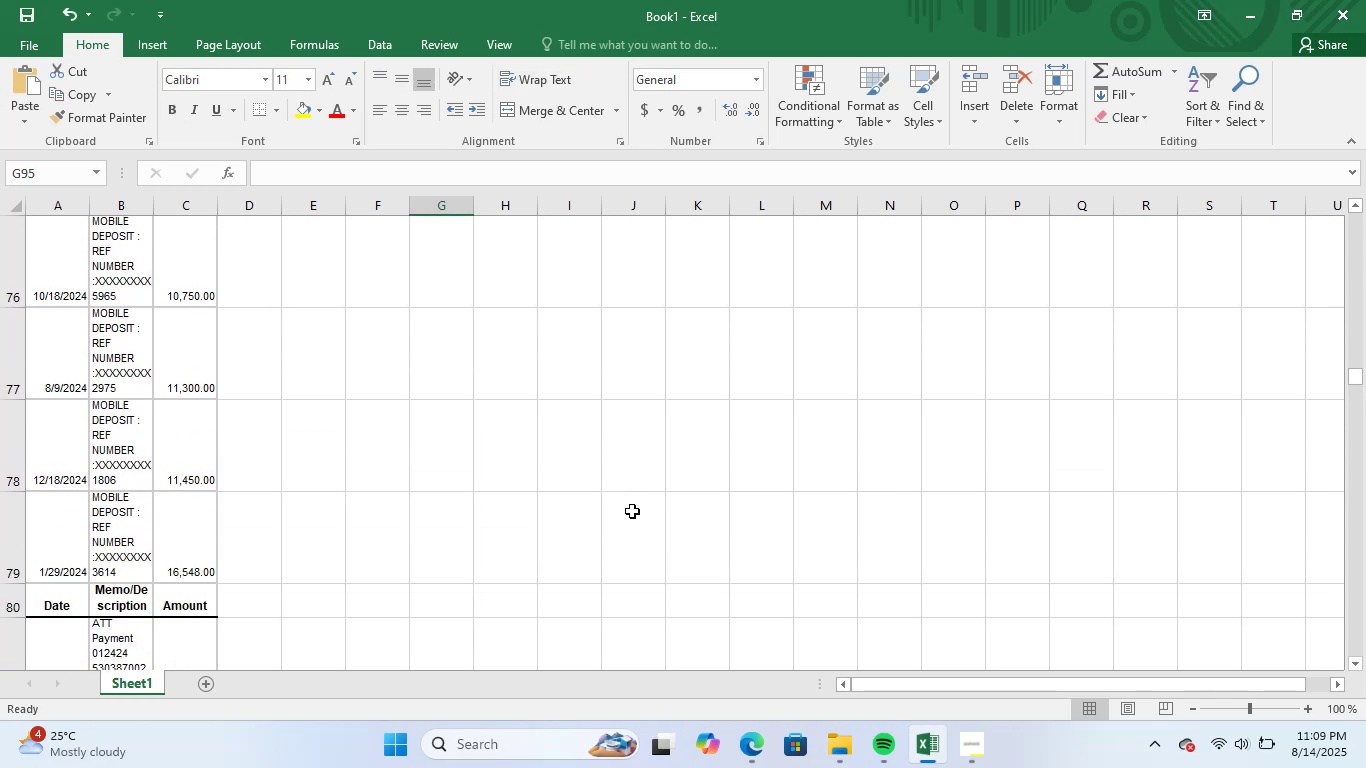 
key(Control+Z)
 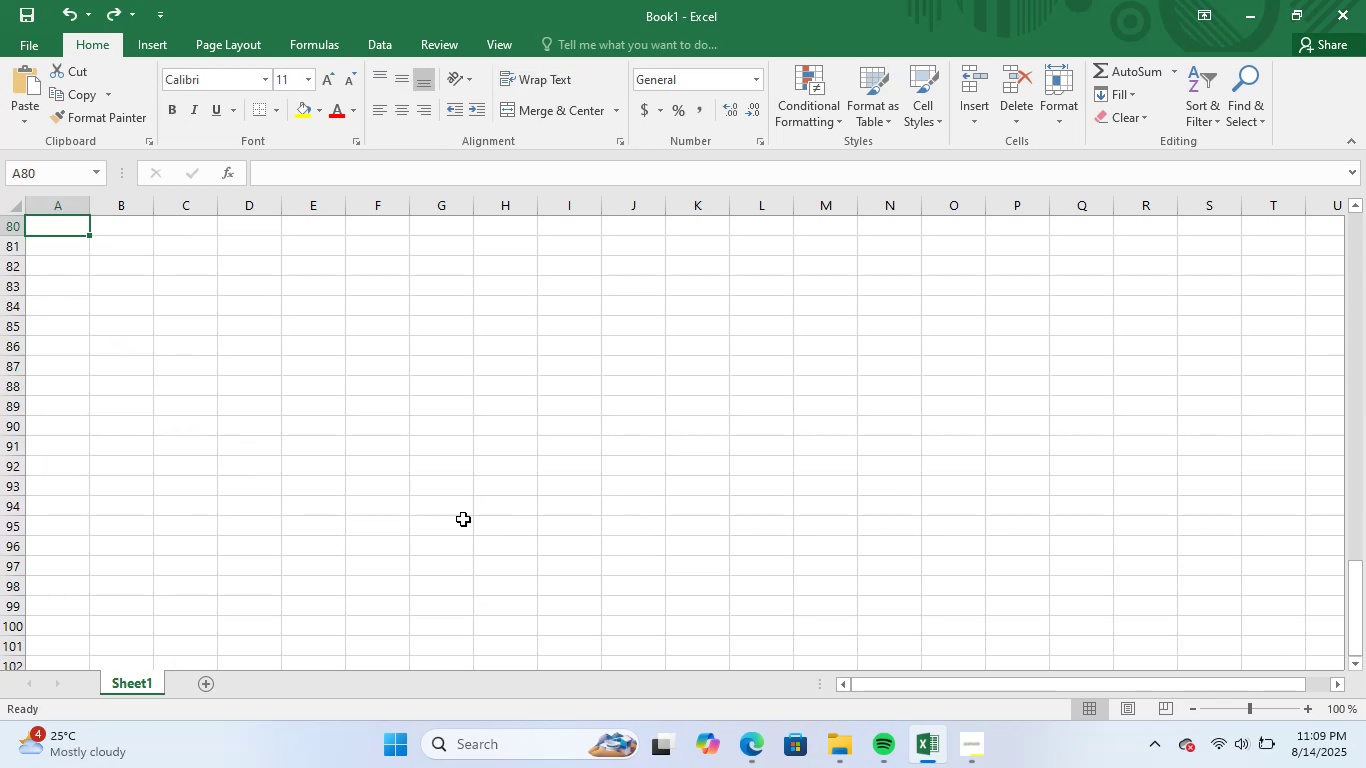 
scroll: coordinate [394, 495], scroll_direction: none, amount: 0.0
 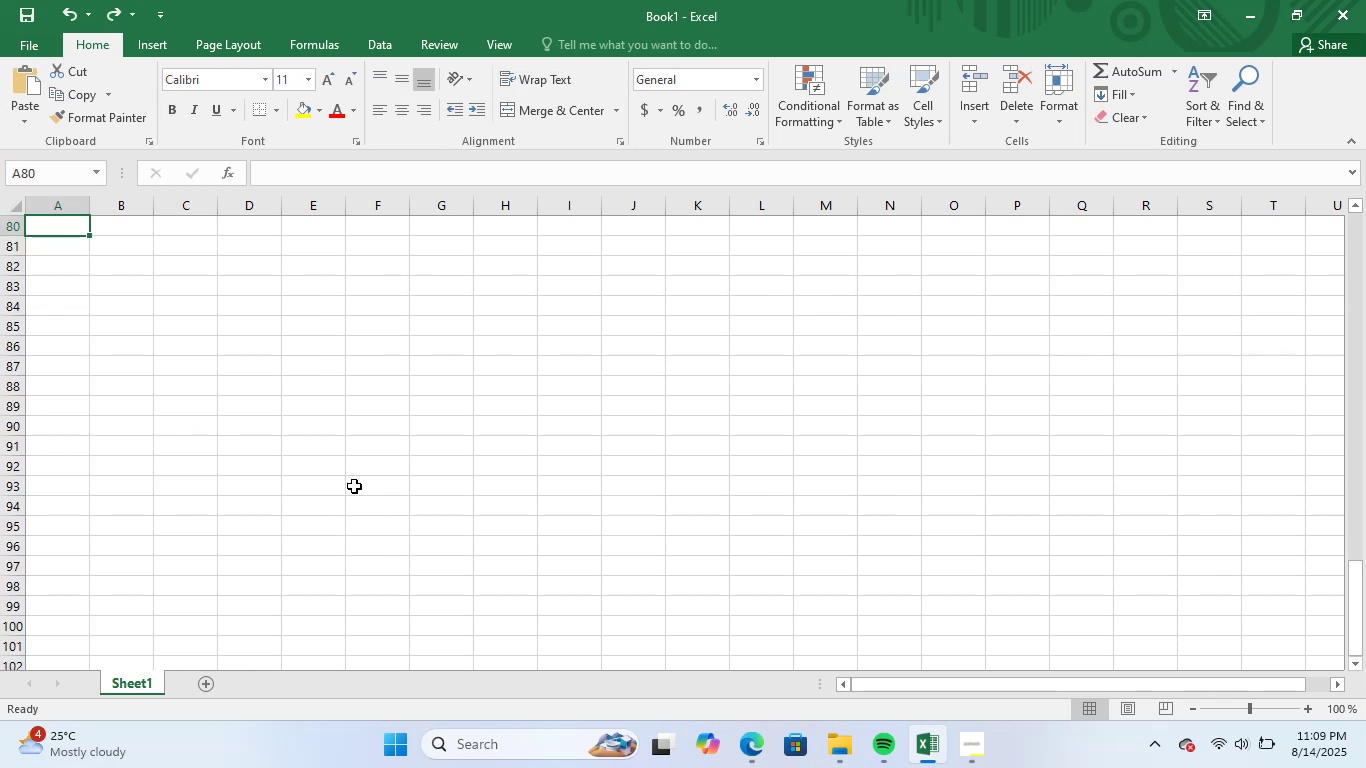 
scroll: coordinate [292, 467], scroll_direction: up, amount: 1.0
 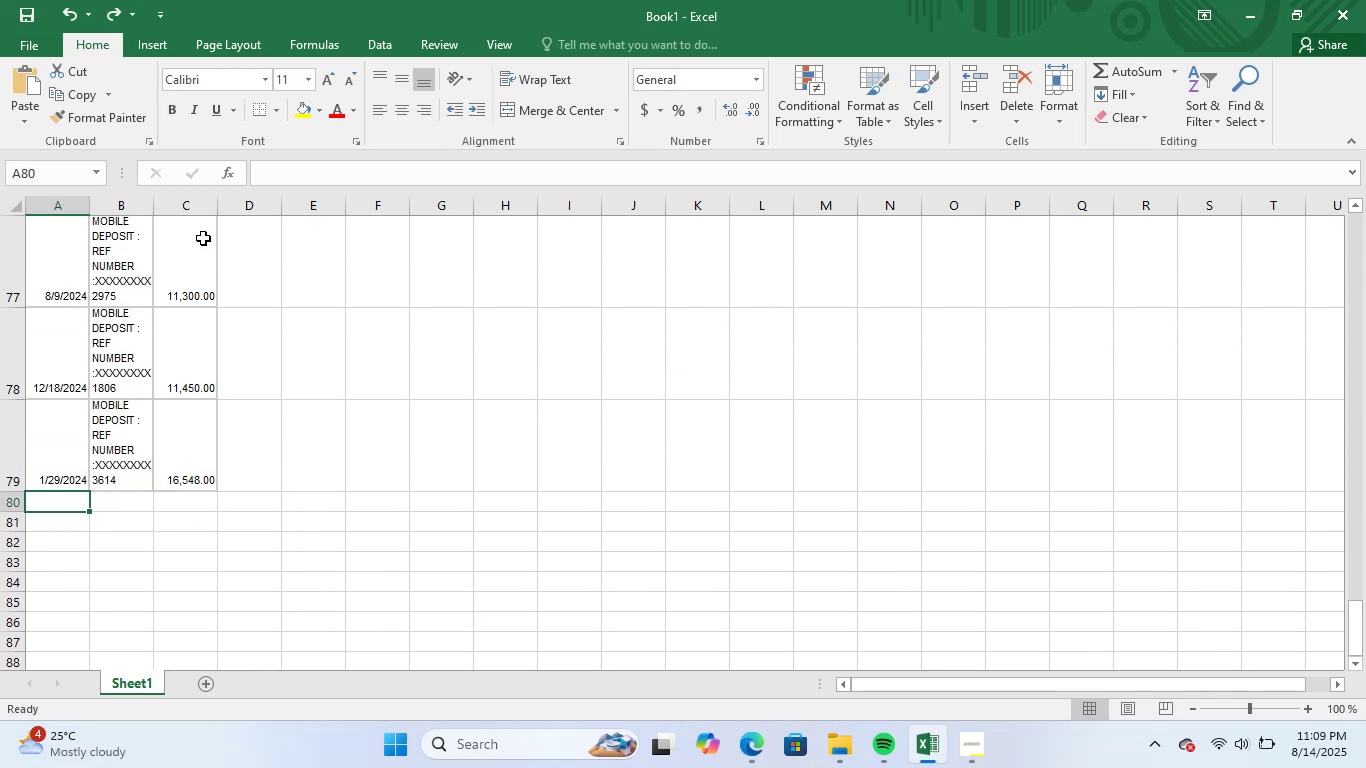 
left_click([202, 211])
 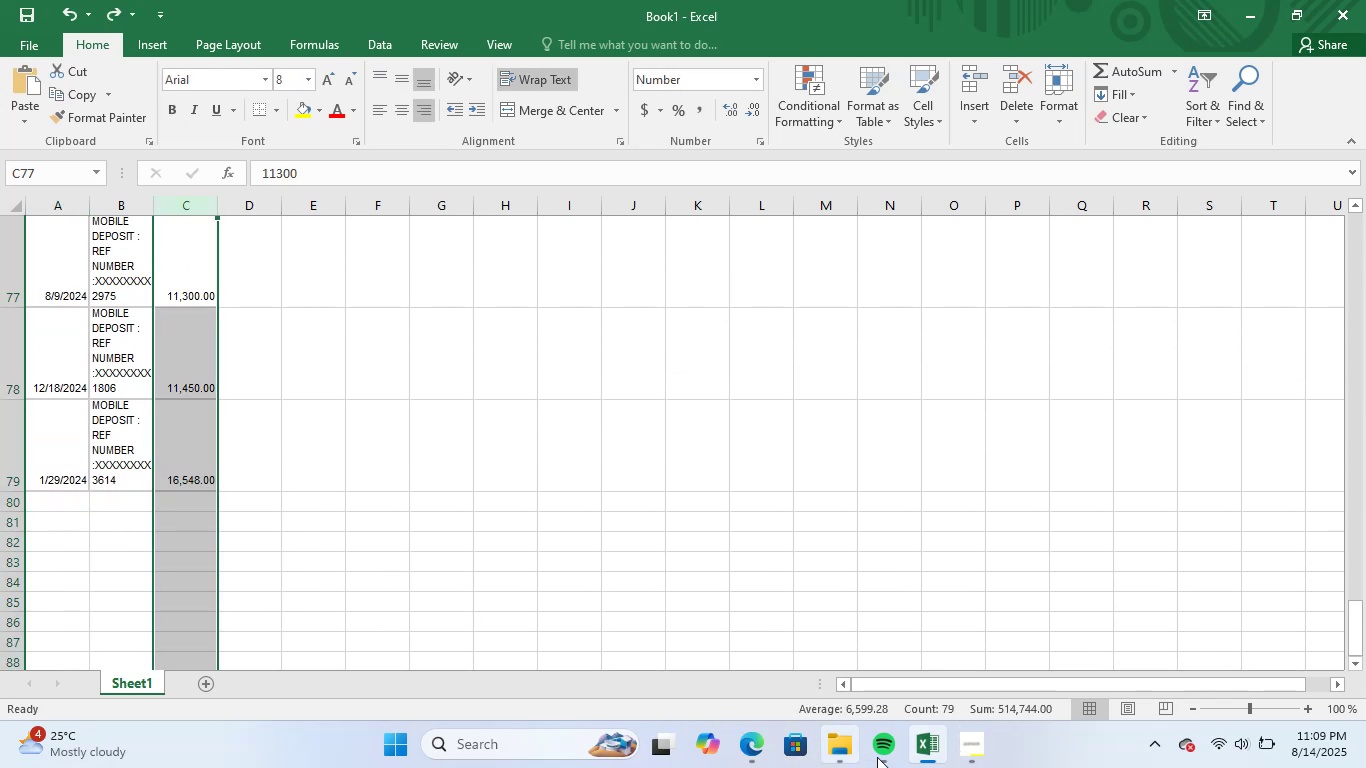 
left_click([933, 754])
 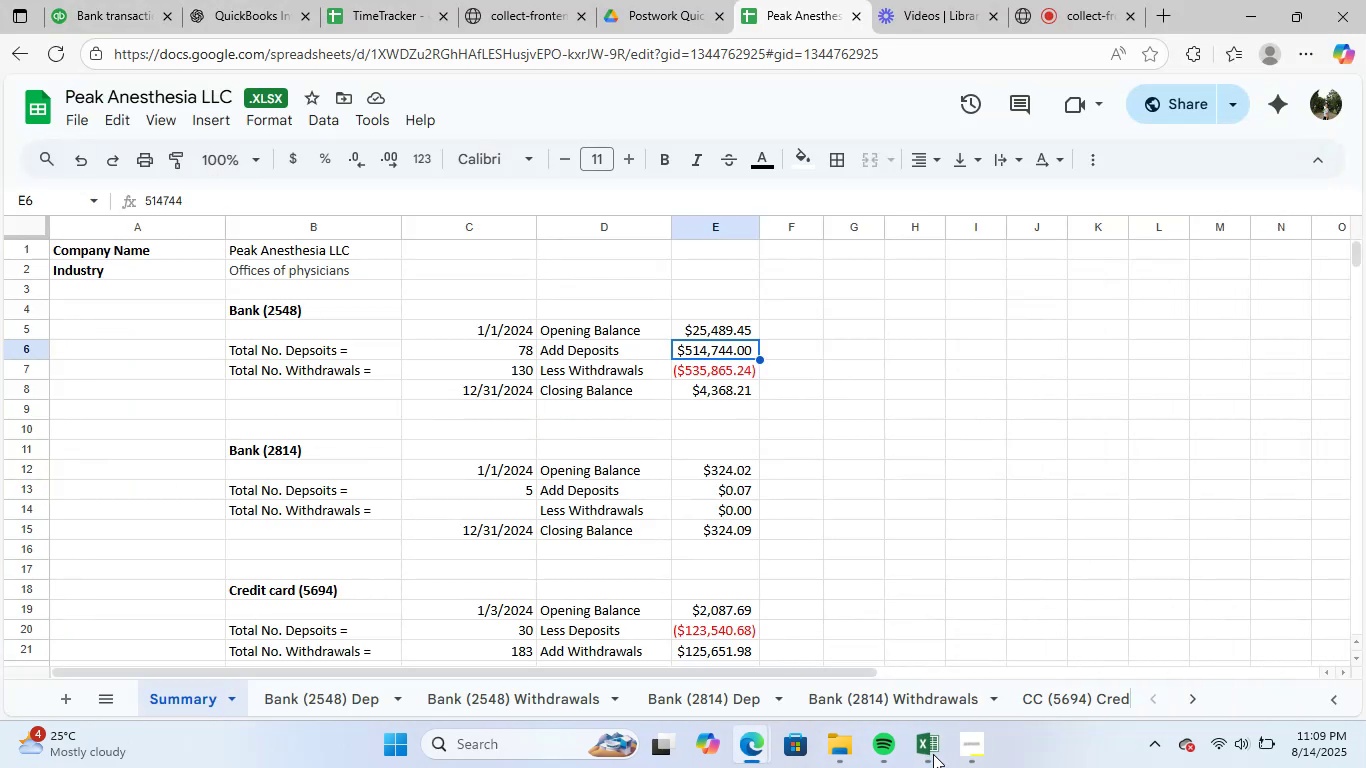 
left_click([933, 754])
 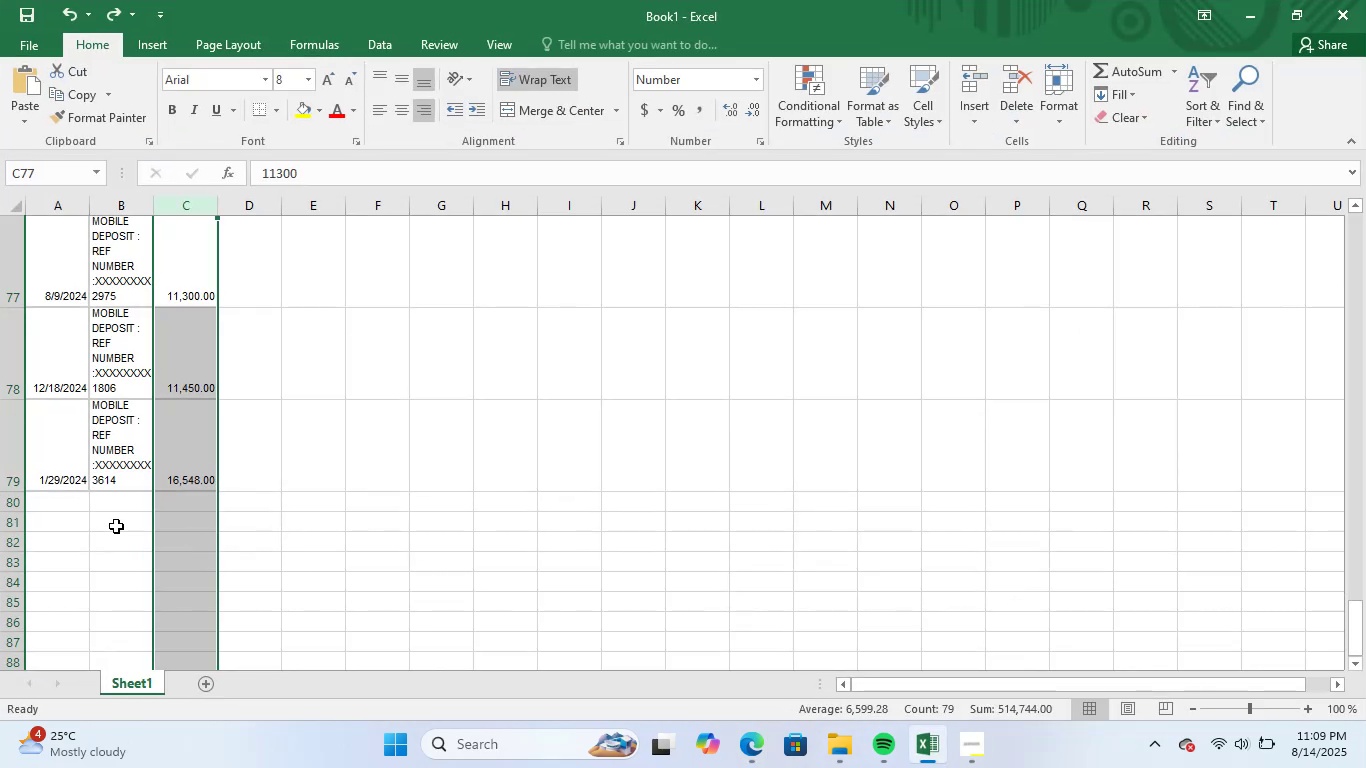 
left_click([41, 496])
 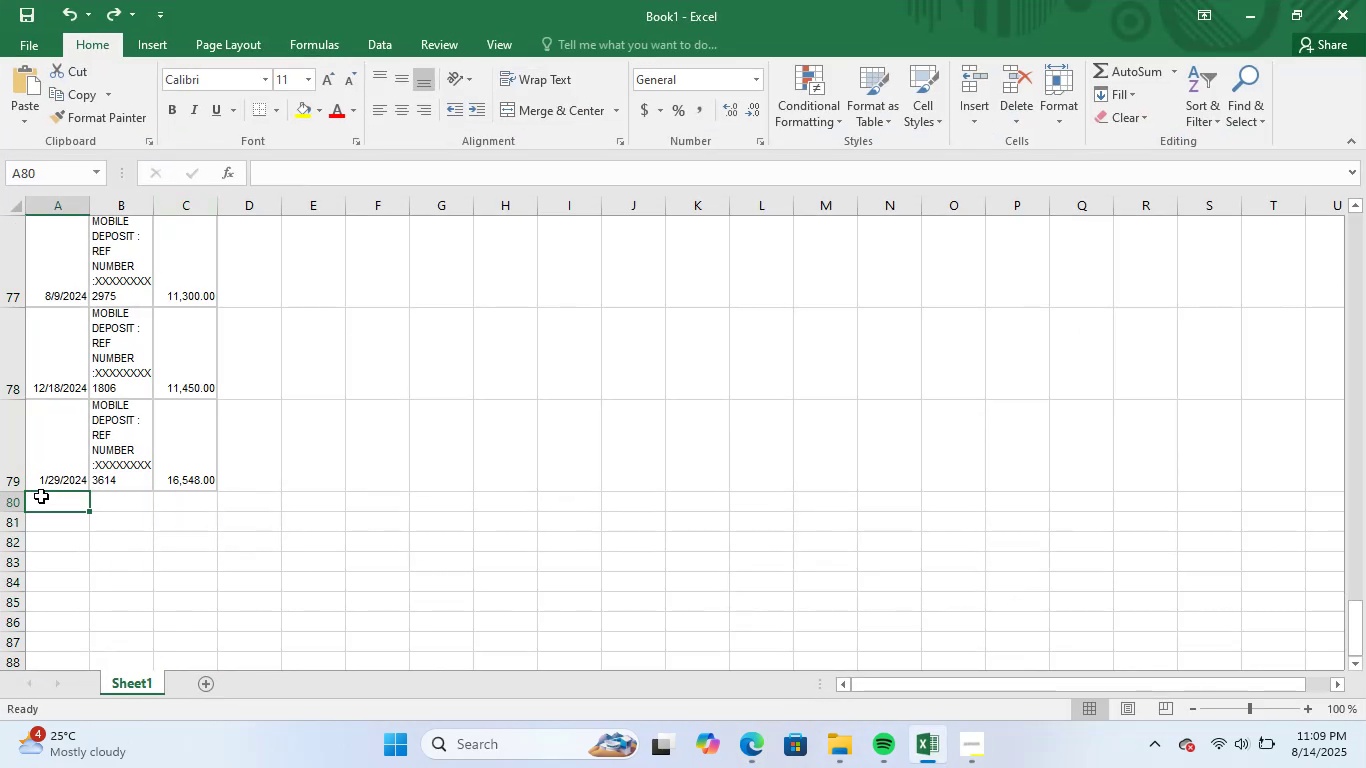 
key(Control+V)
 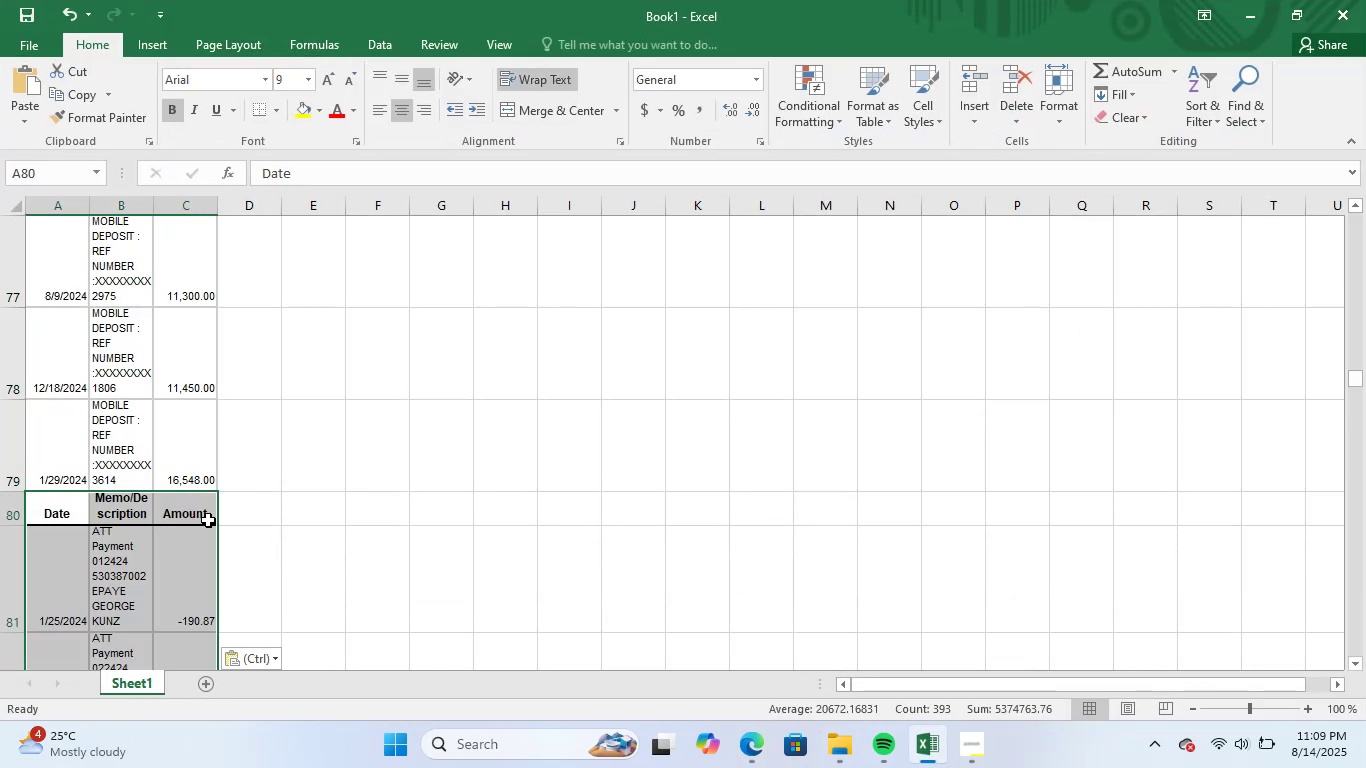 
left_click_drag(start_coordinate=[202, 578], to_coordinate=[211, 526])
 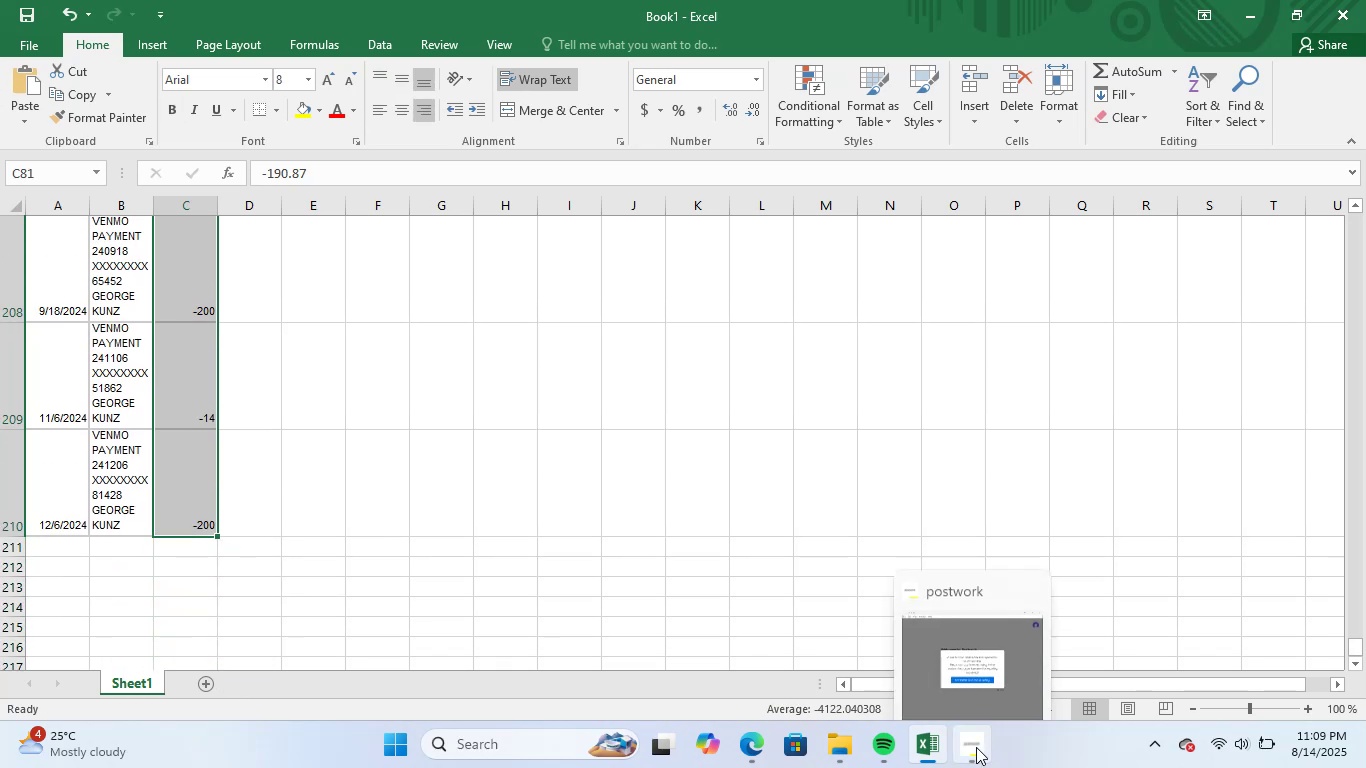 
left_click([976, 747])
 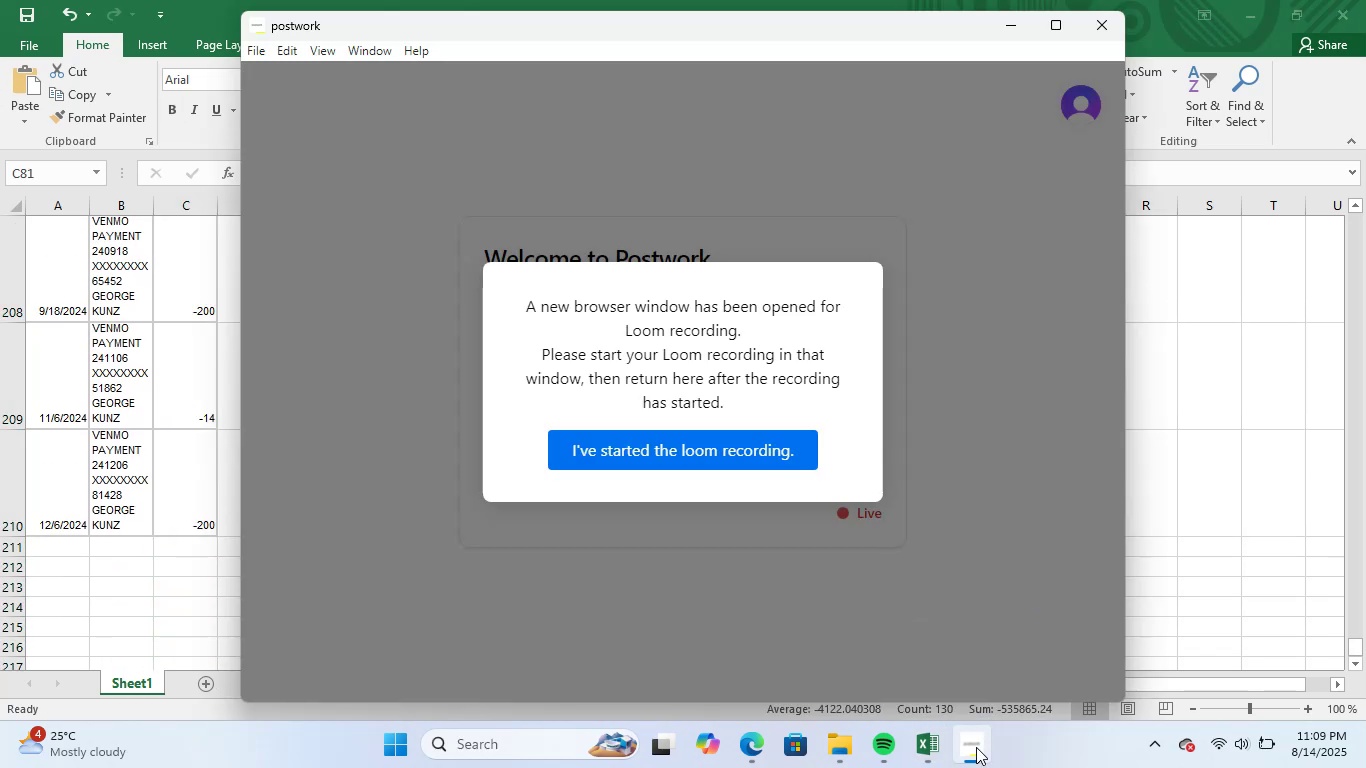 
left_click([978, 747])
 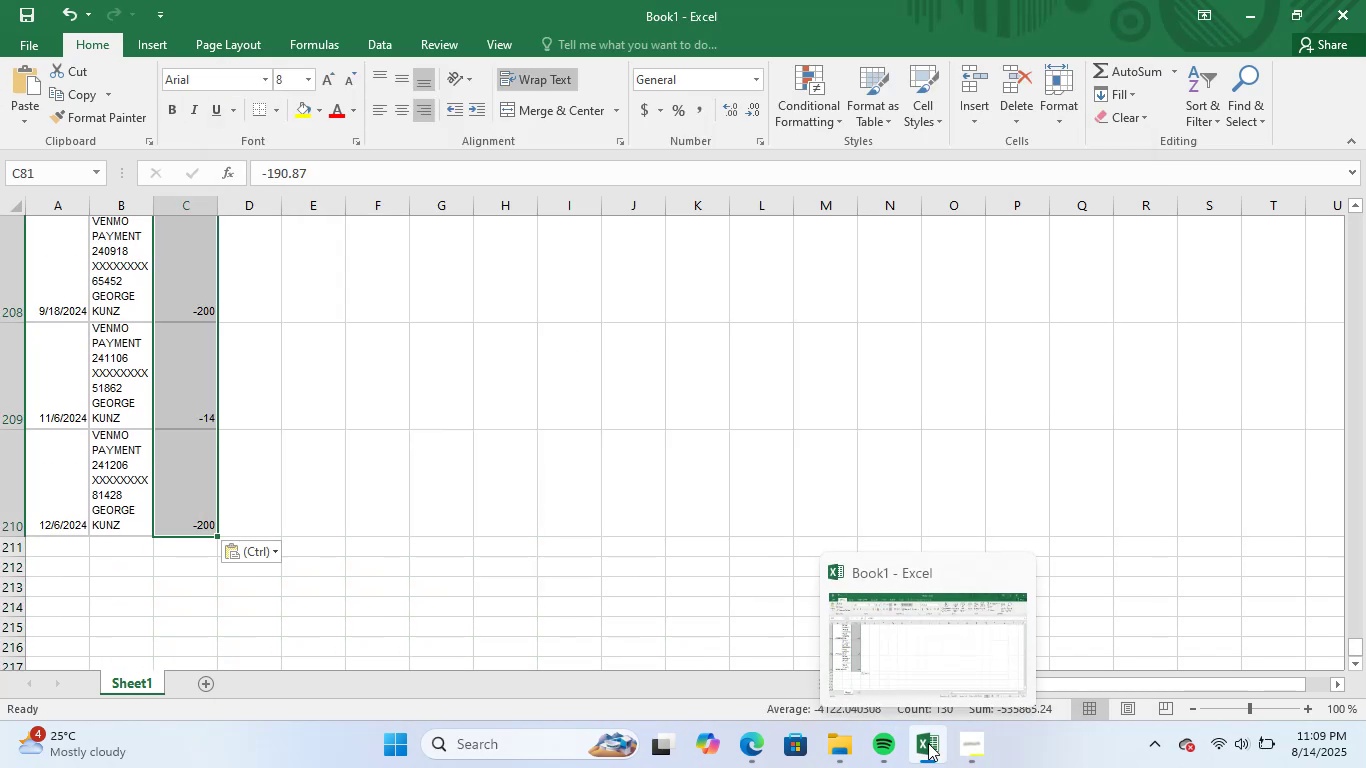 
left_click([928, 743])
 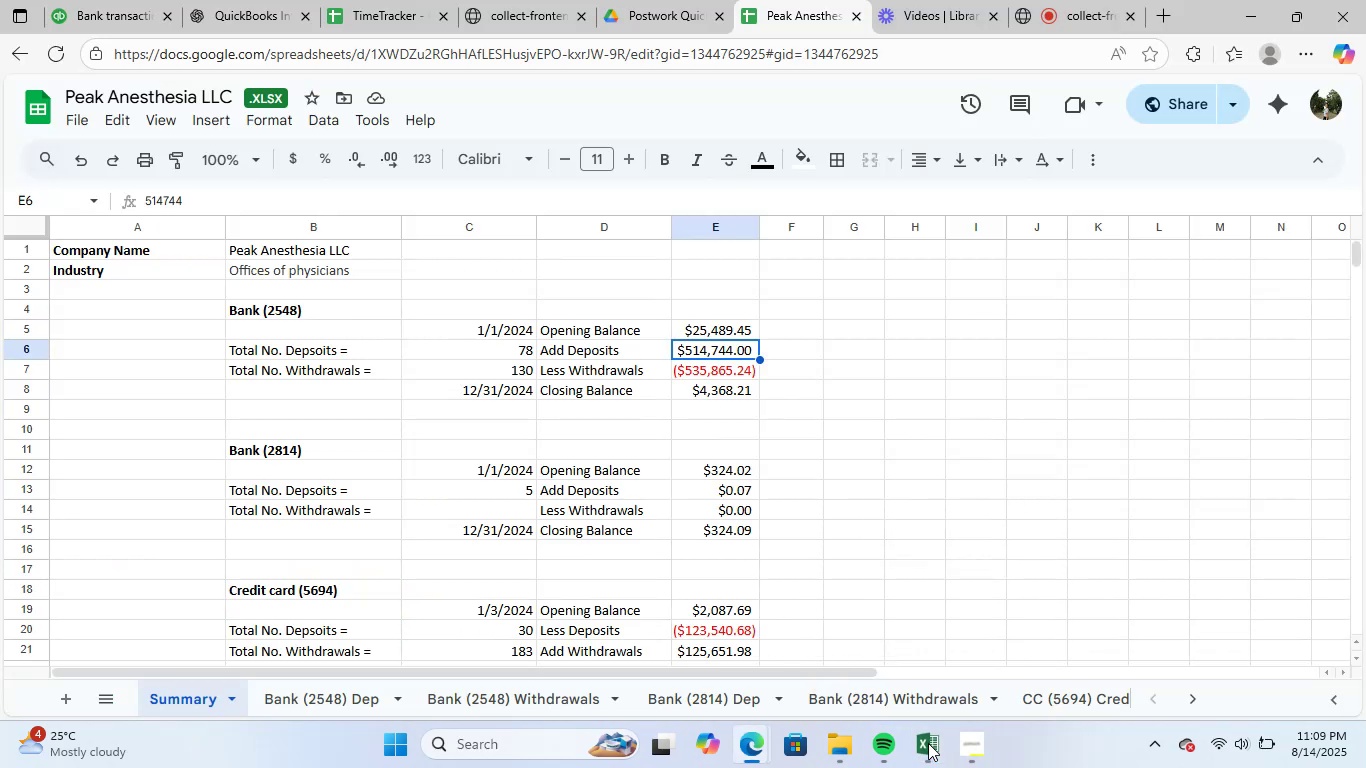 
left_click([928, 743])
 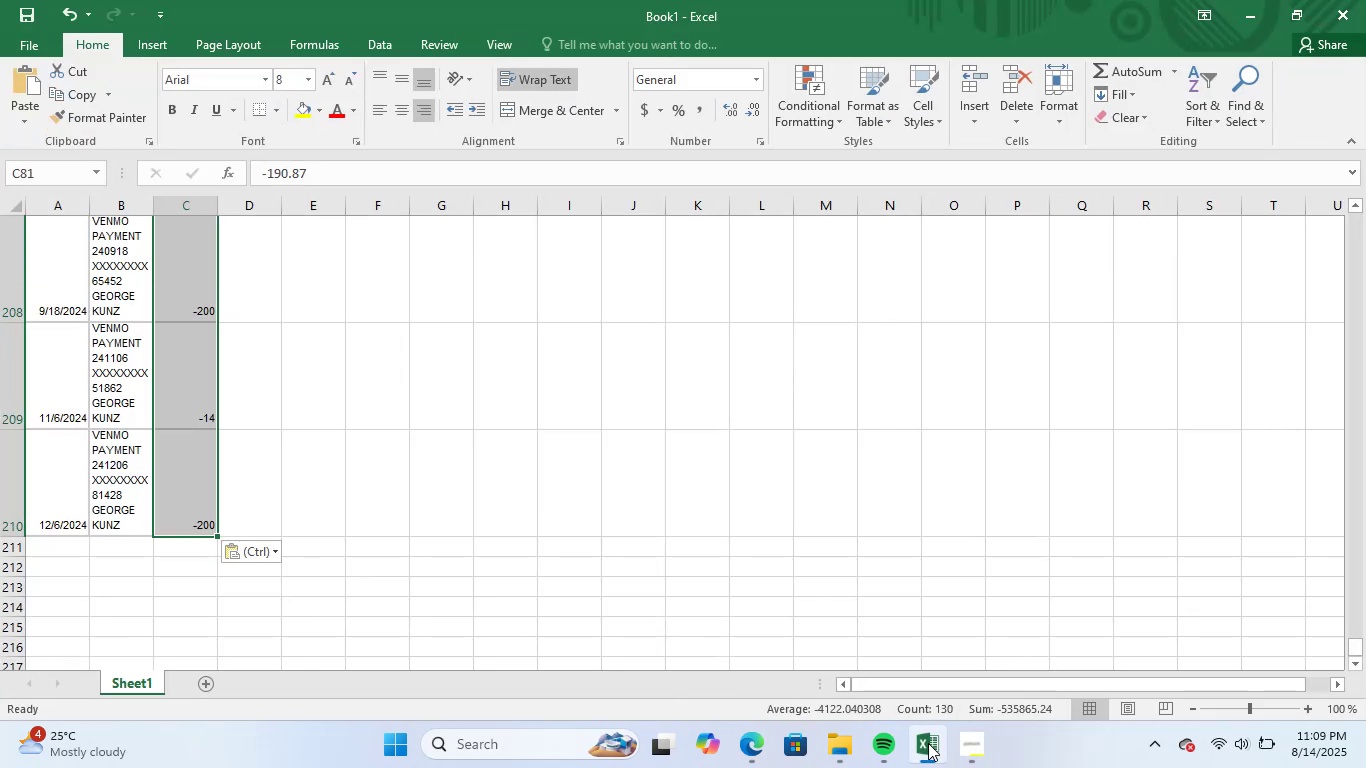 
left_click([928, 743])
 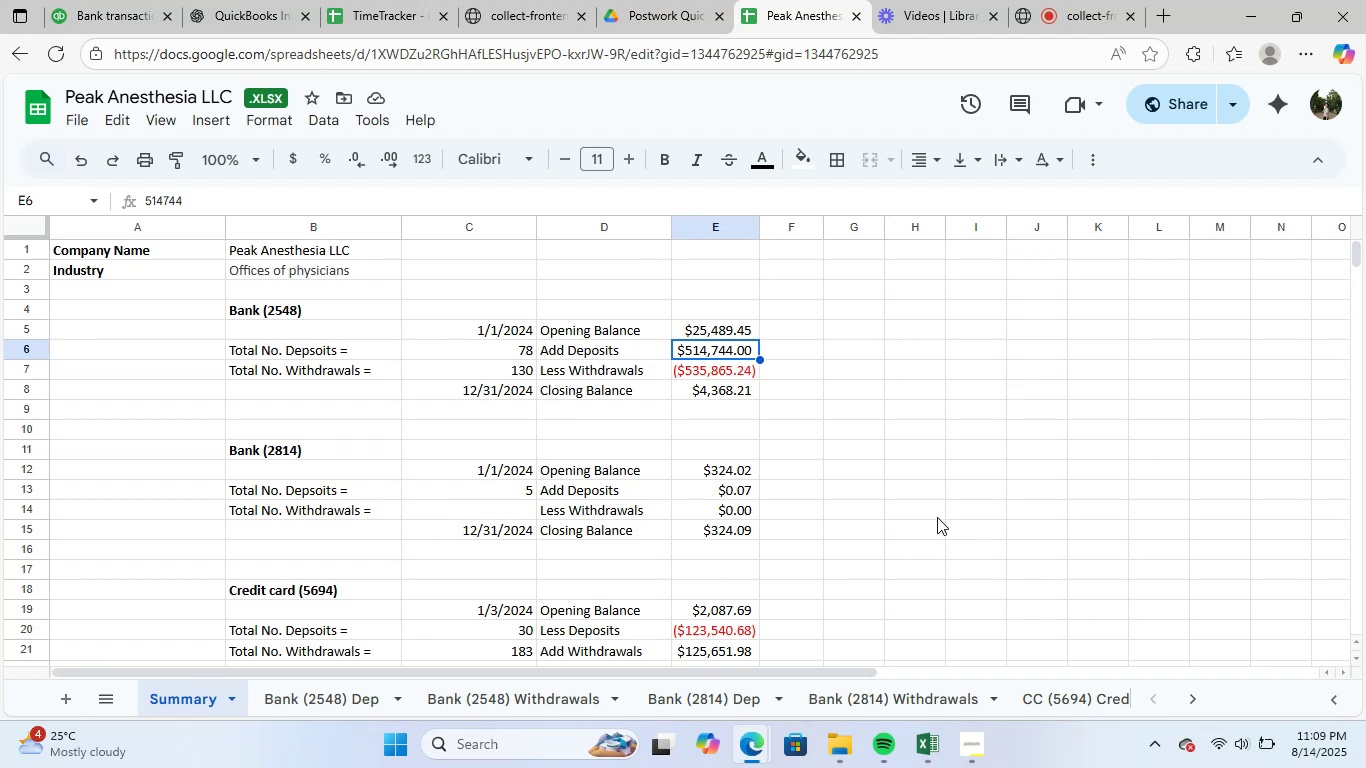 
left_click([937, 517])
 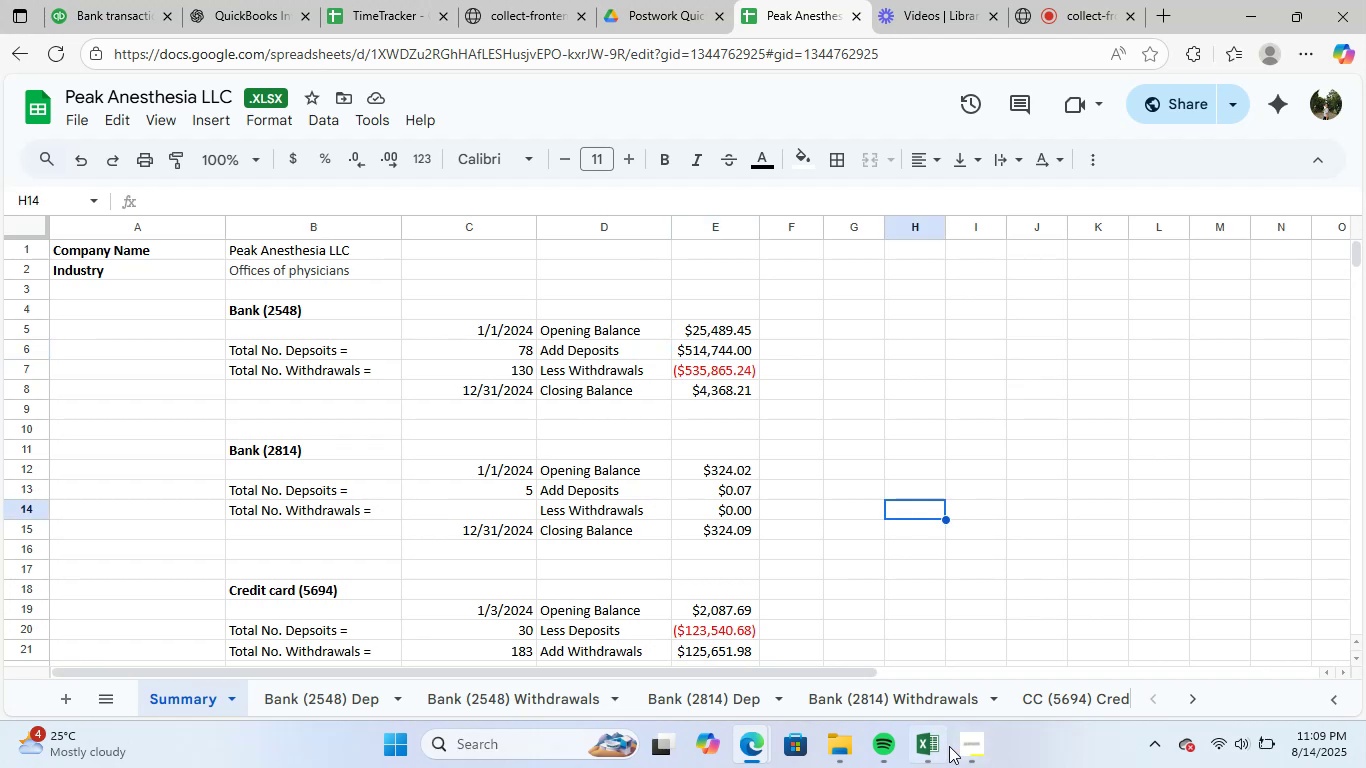 
left_click([927, 747])
 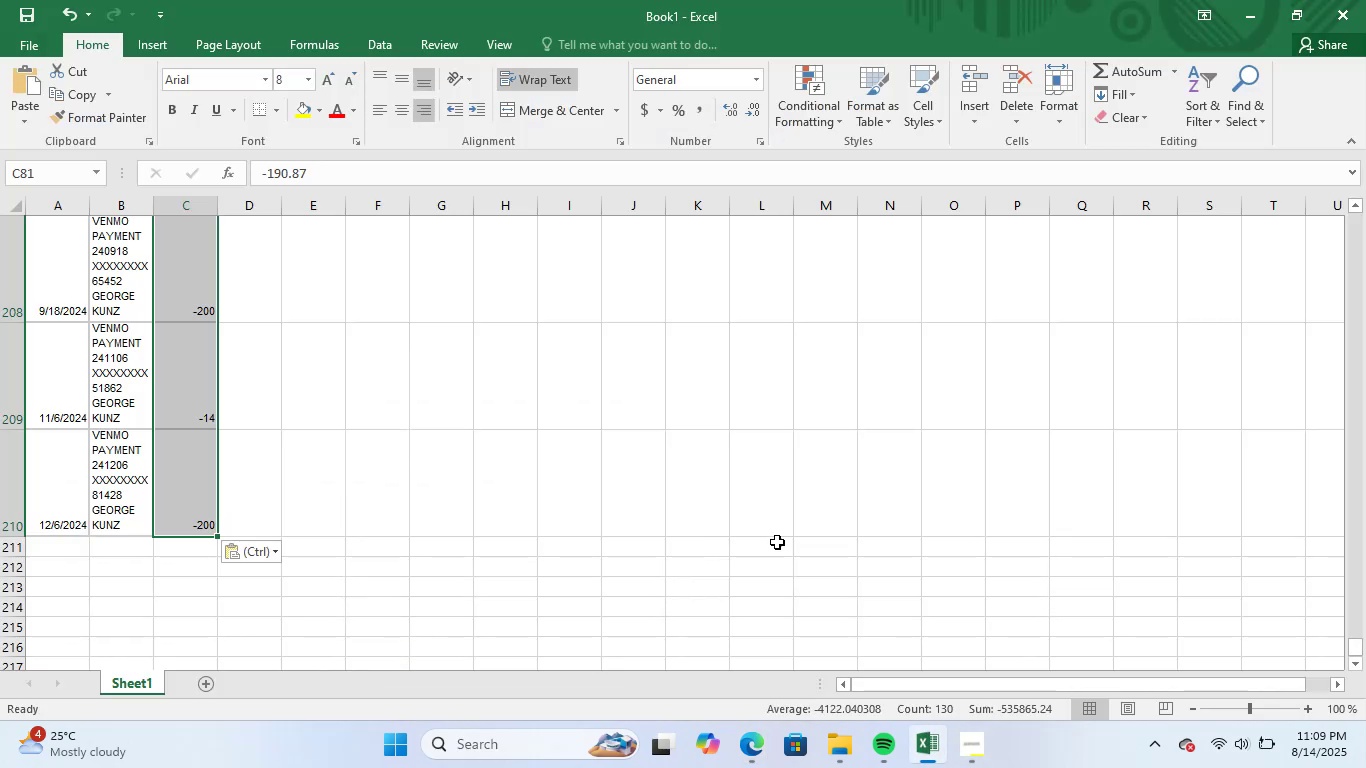 
scroll: coordinate [639, 493], scroll_direction: up, amount: 2.0
 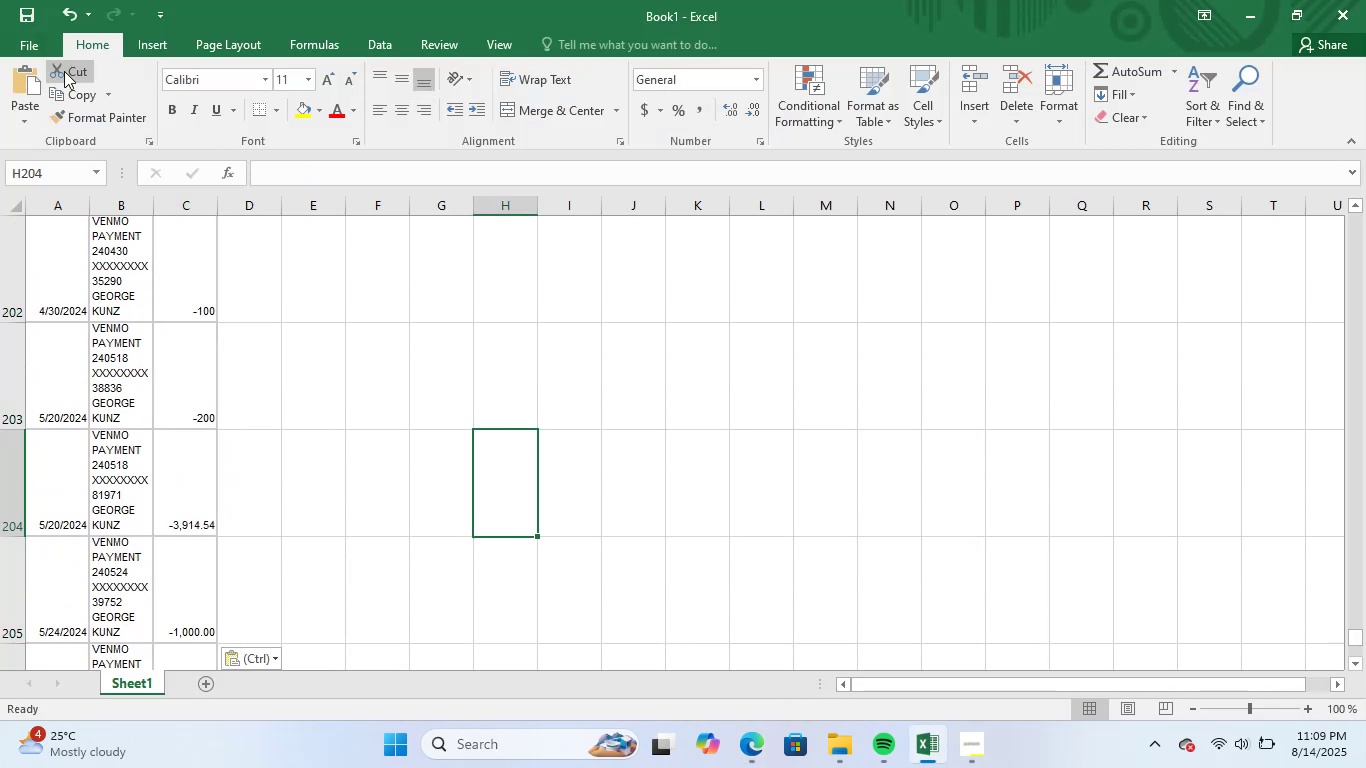 
left_click([22, 44])
 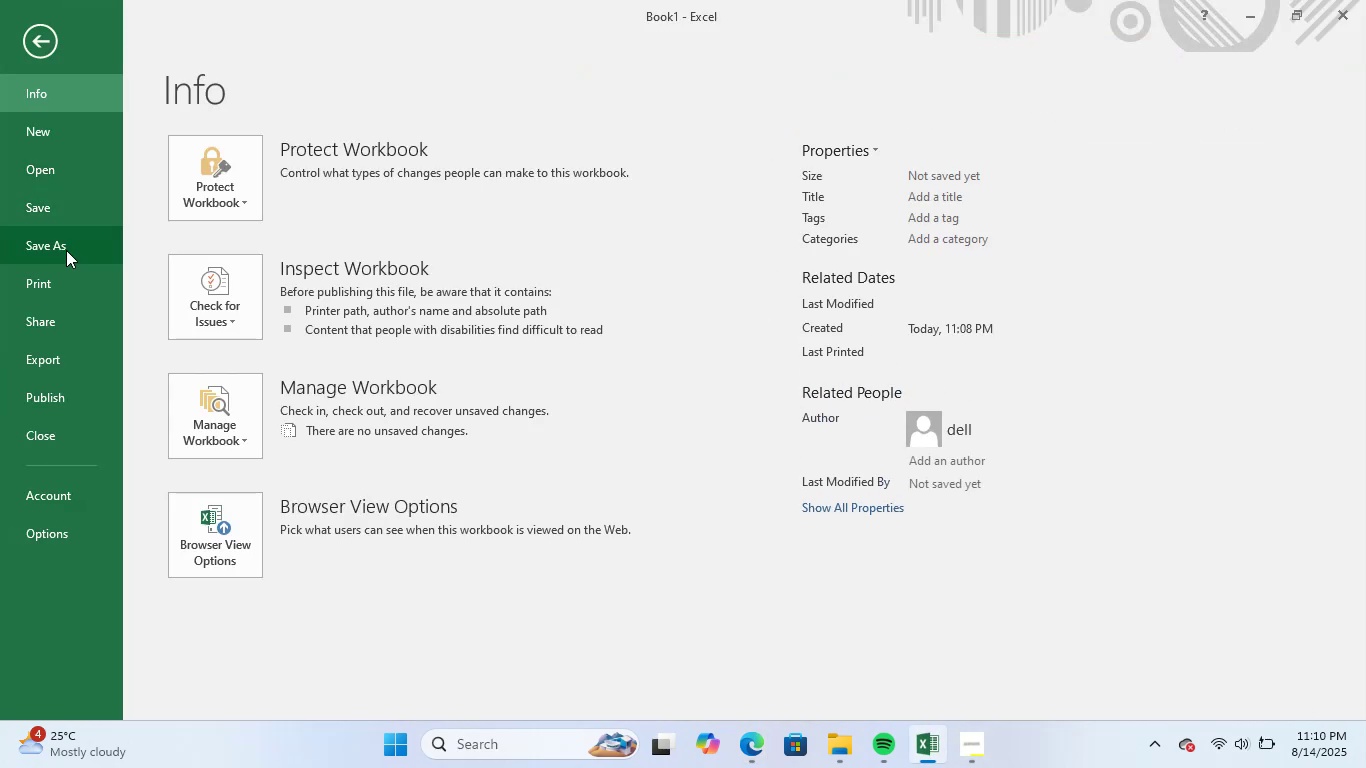 
left_click([67, 248])
 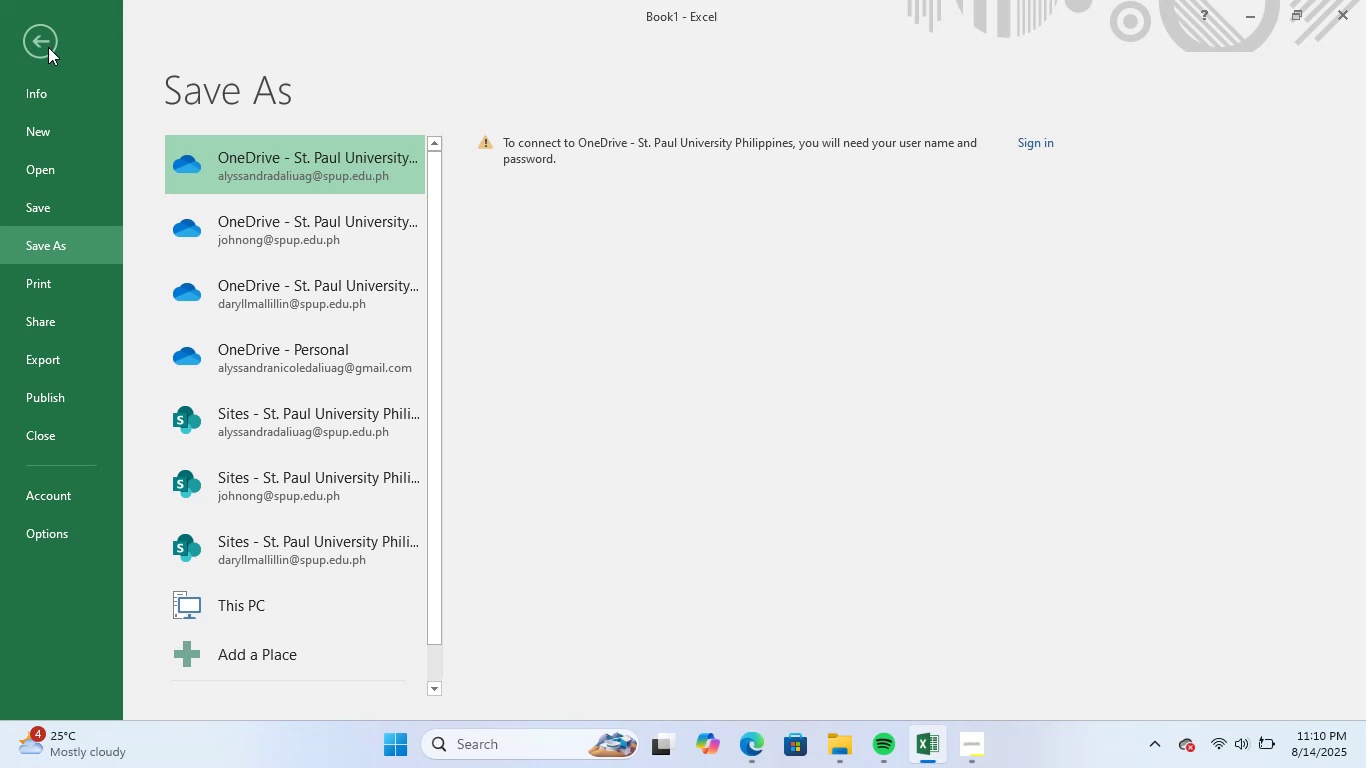 
wait(7.16)
 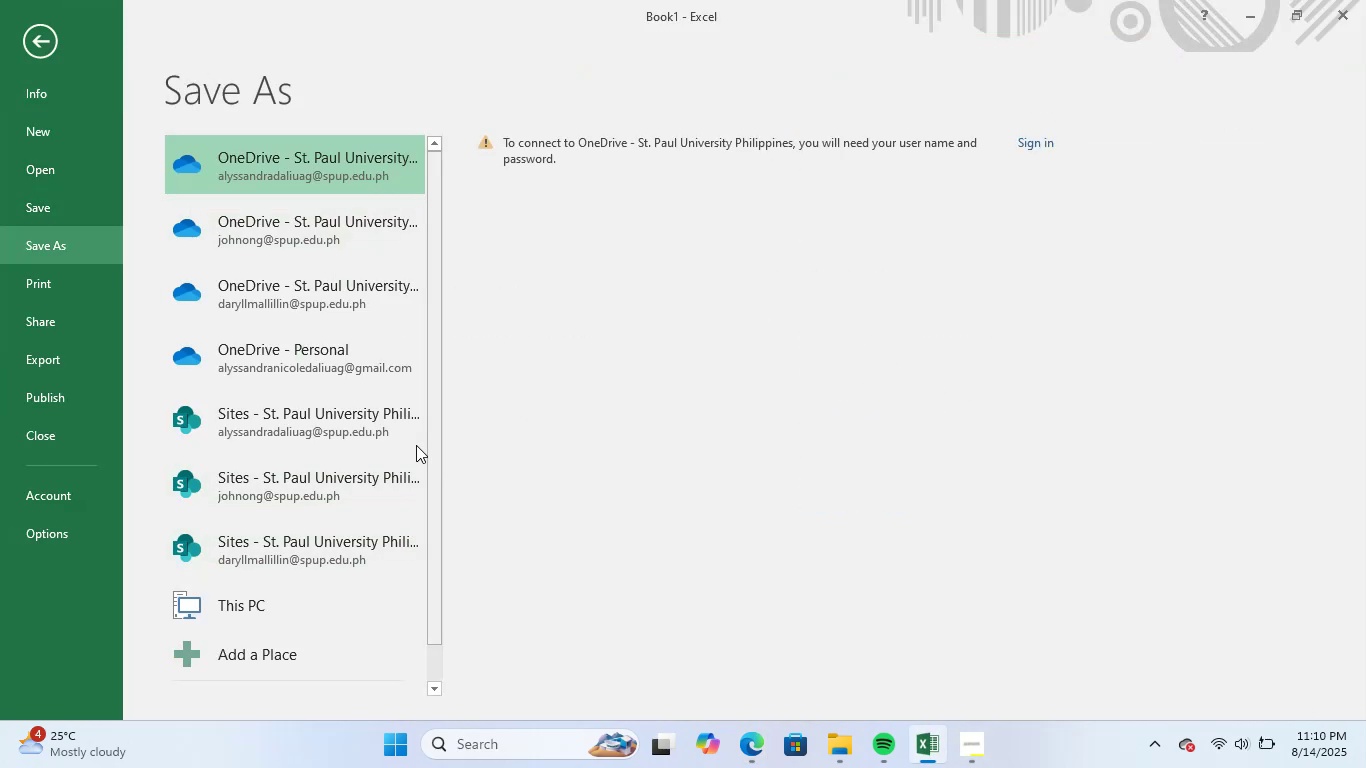 
scroll: coordinate [439, 635], scroll_direction: down, amount: 2.0
 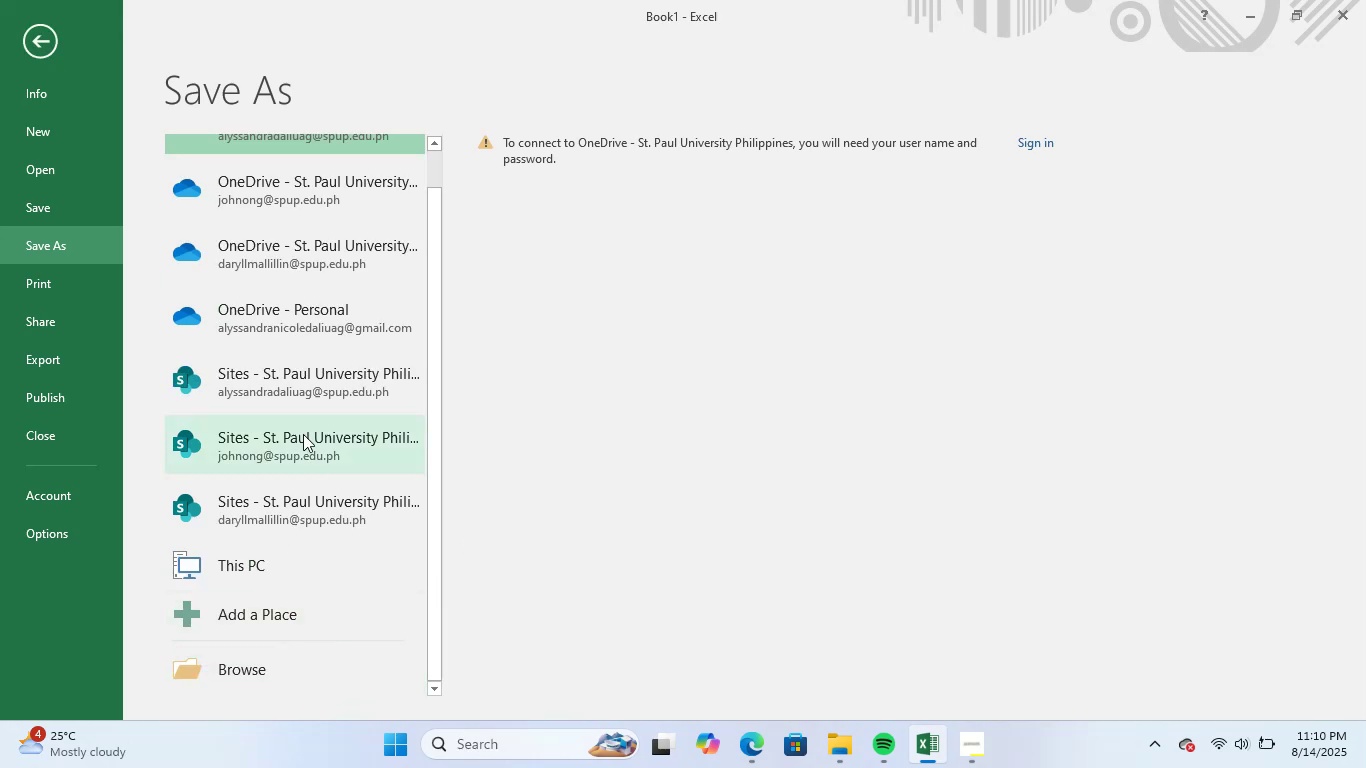 
left_click([295, 579])
 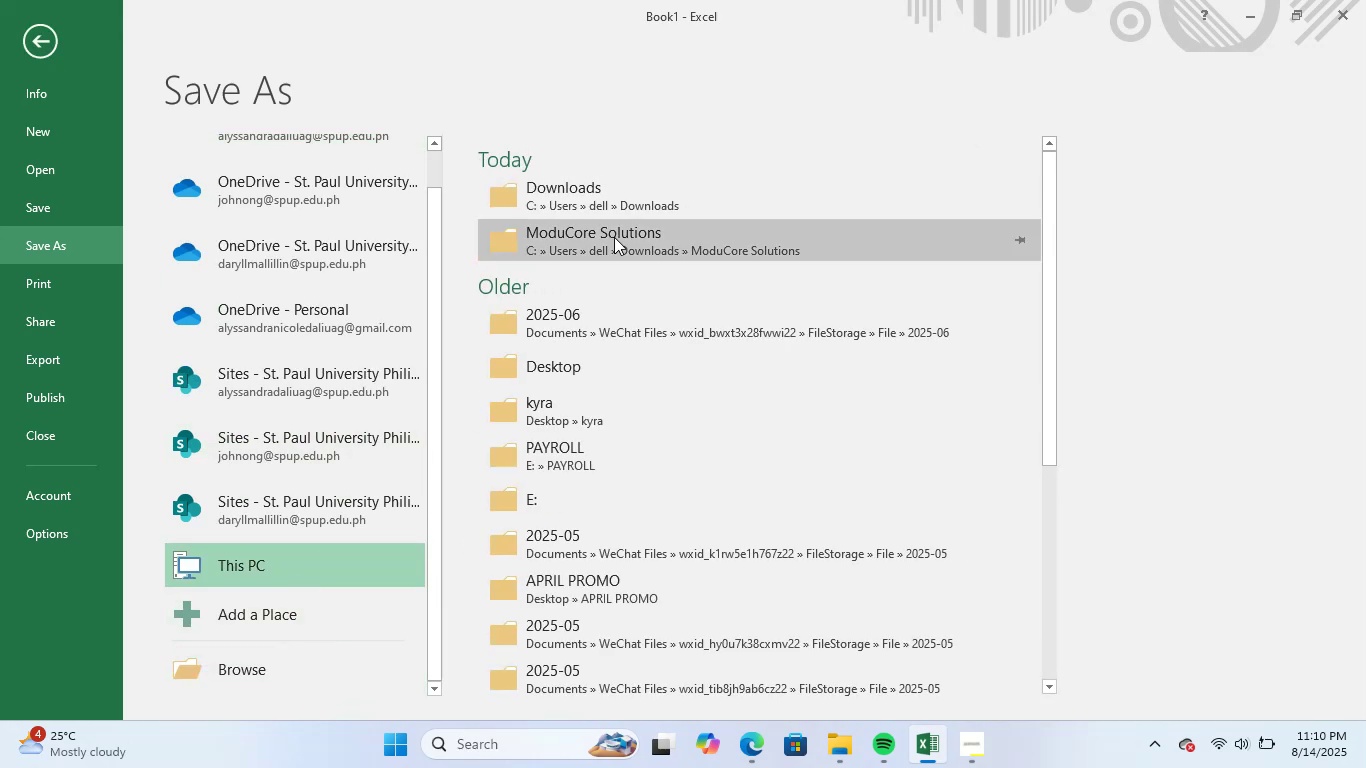 
left_click([631, 197])
 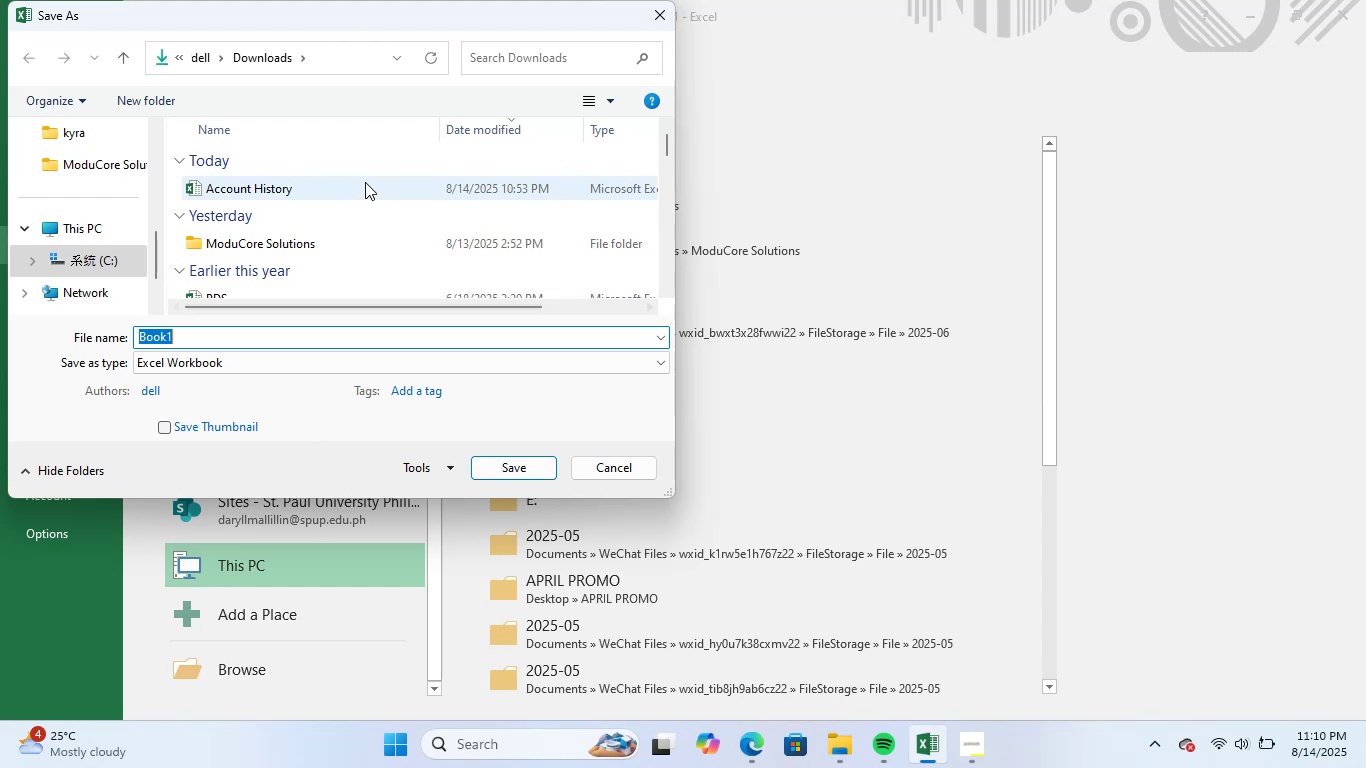 
double_click([382, 138])
 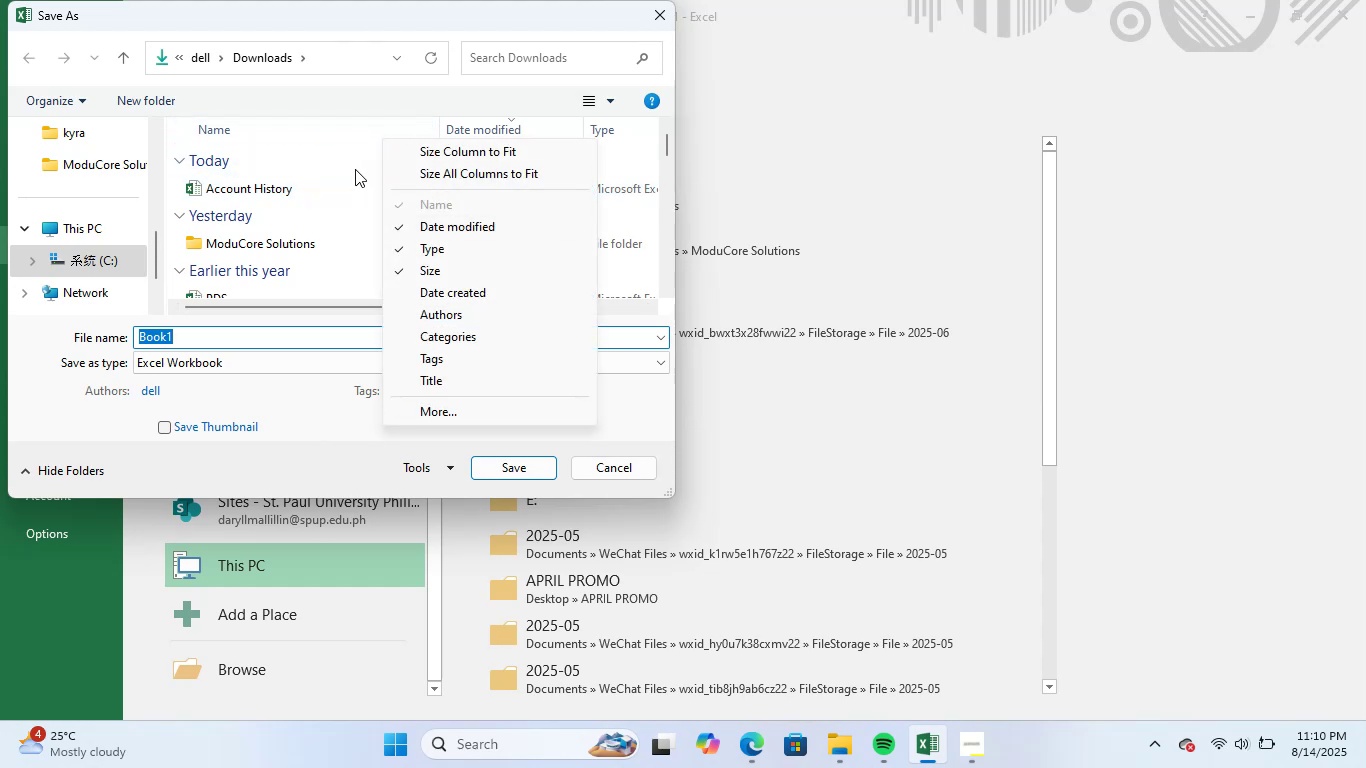 
left_click([354, 152])
 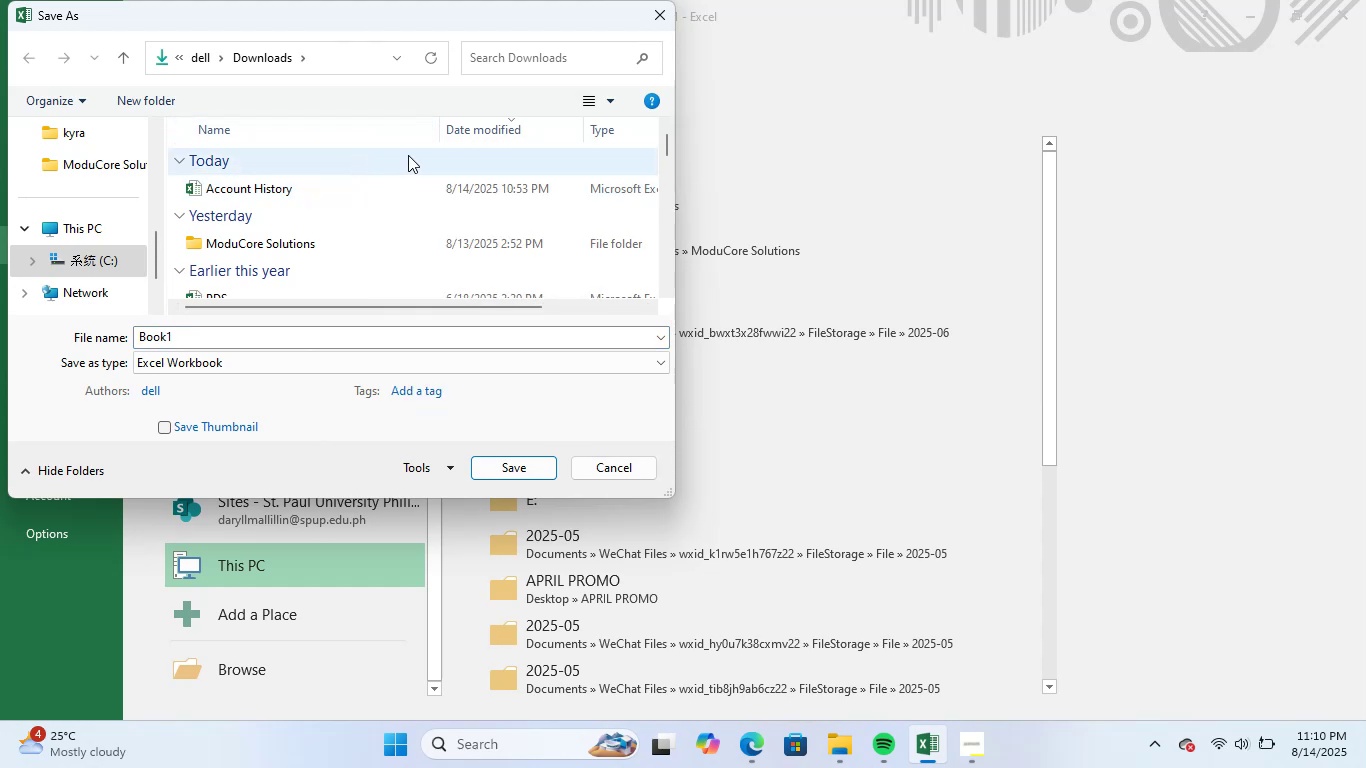 
right_click([408, 155])
 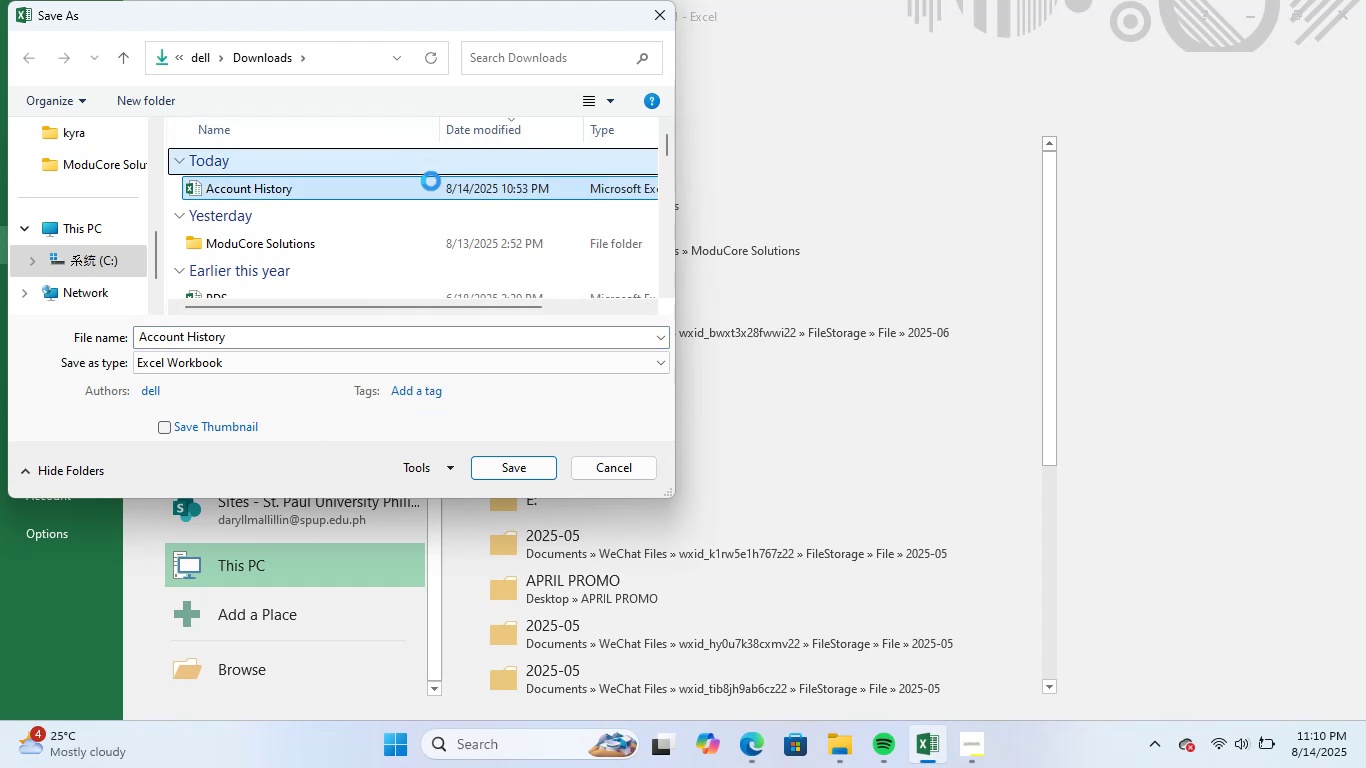 
mouse_move([436, 228])
 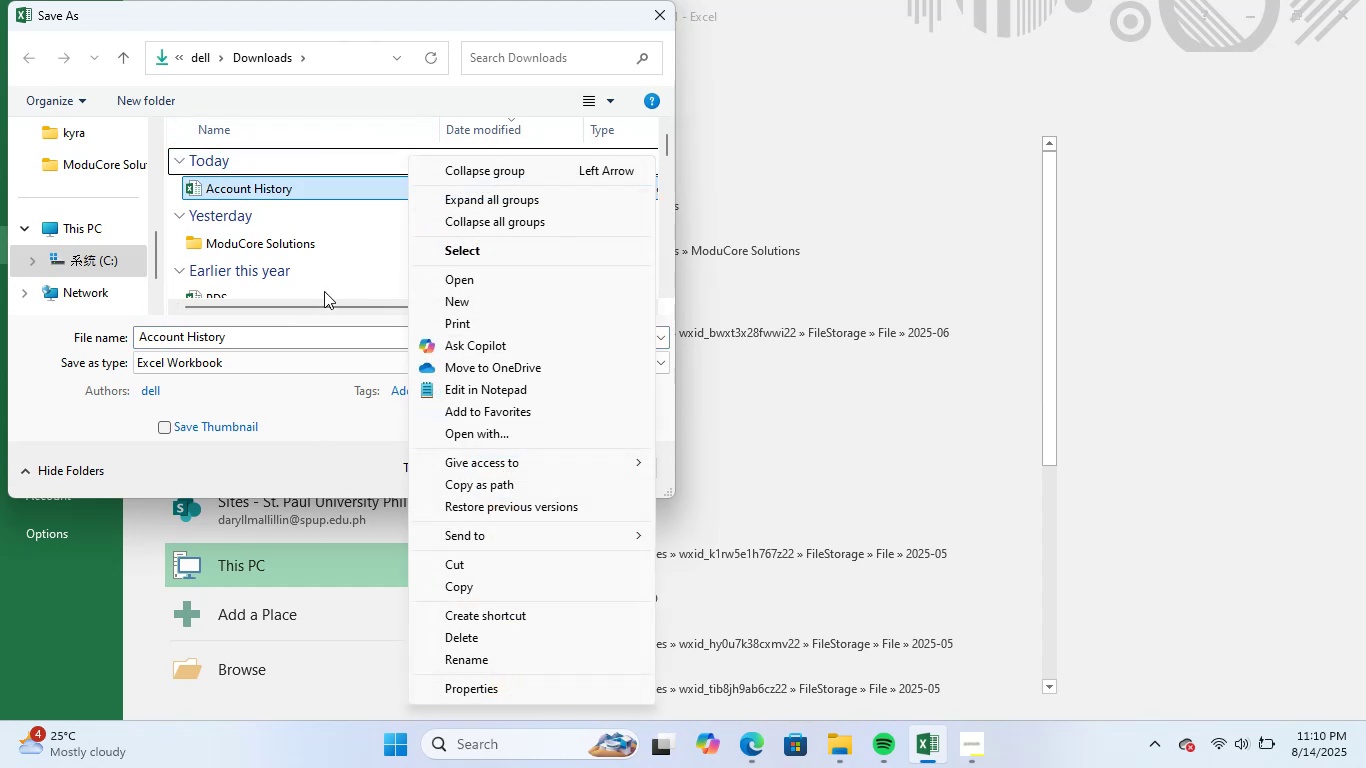 
left_click([327, 282])
 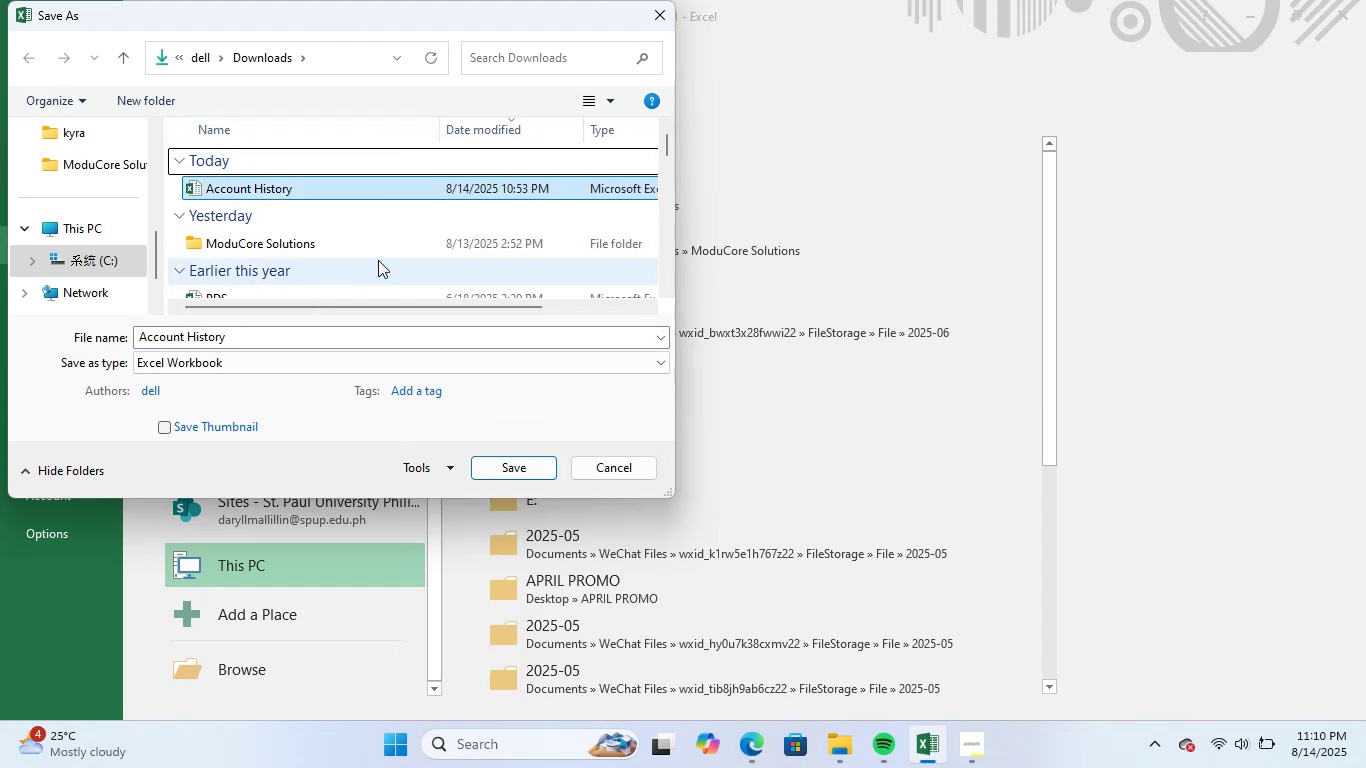 
scroll: coordinate [399, 255], scroll_direction: up, amount: 1.0
 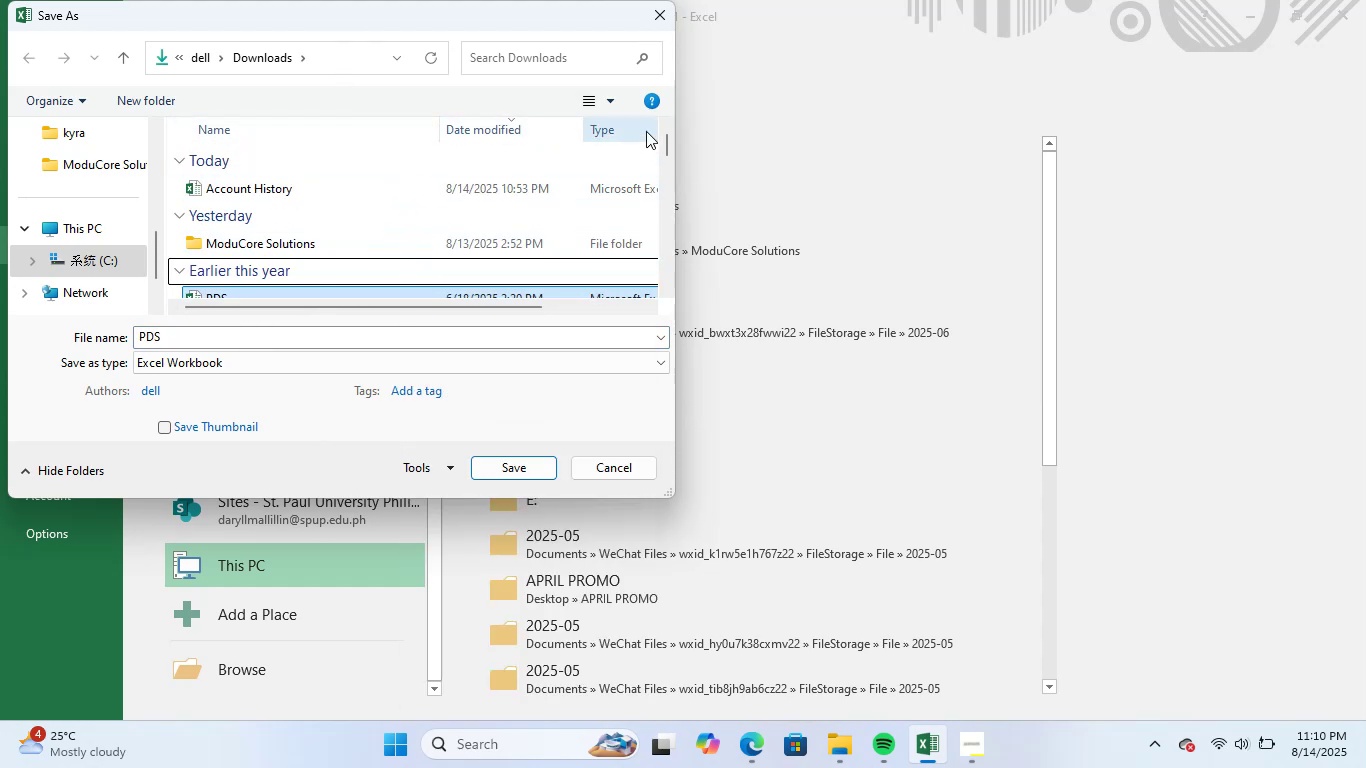 
left_click([616, 107])
 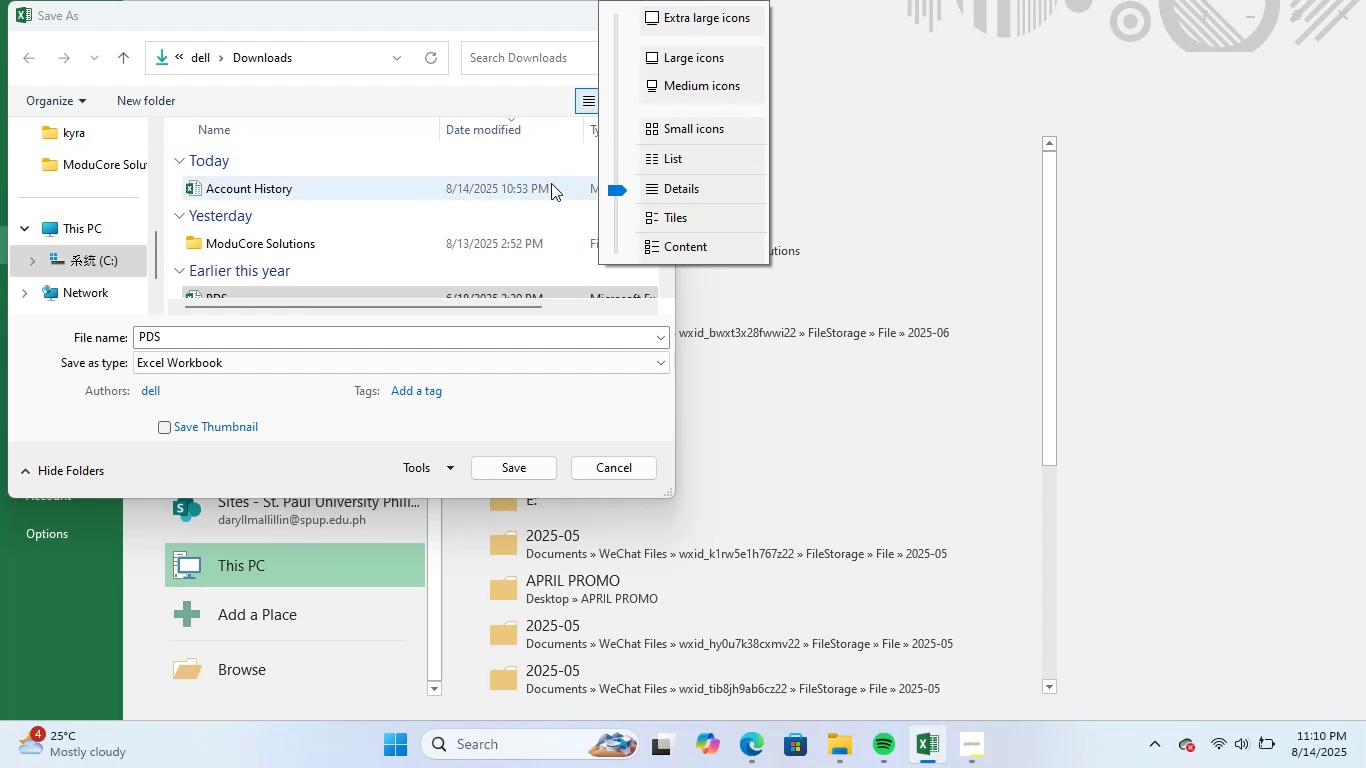 
left_click([570, 214])
 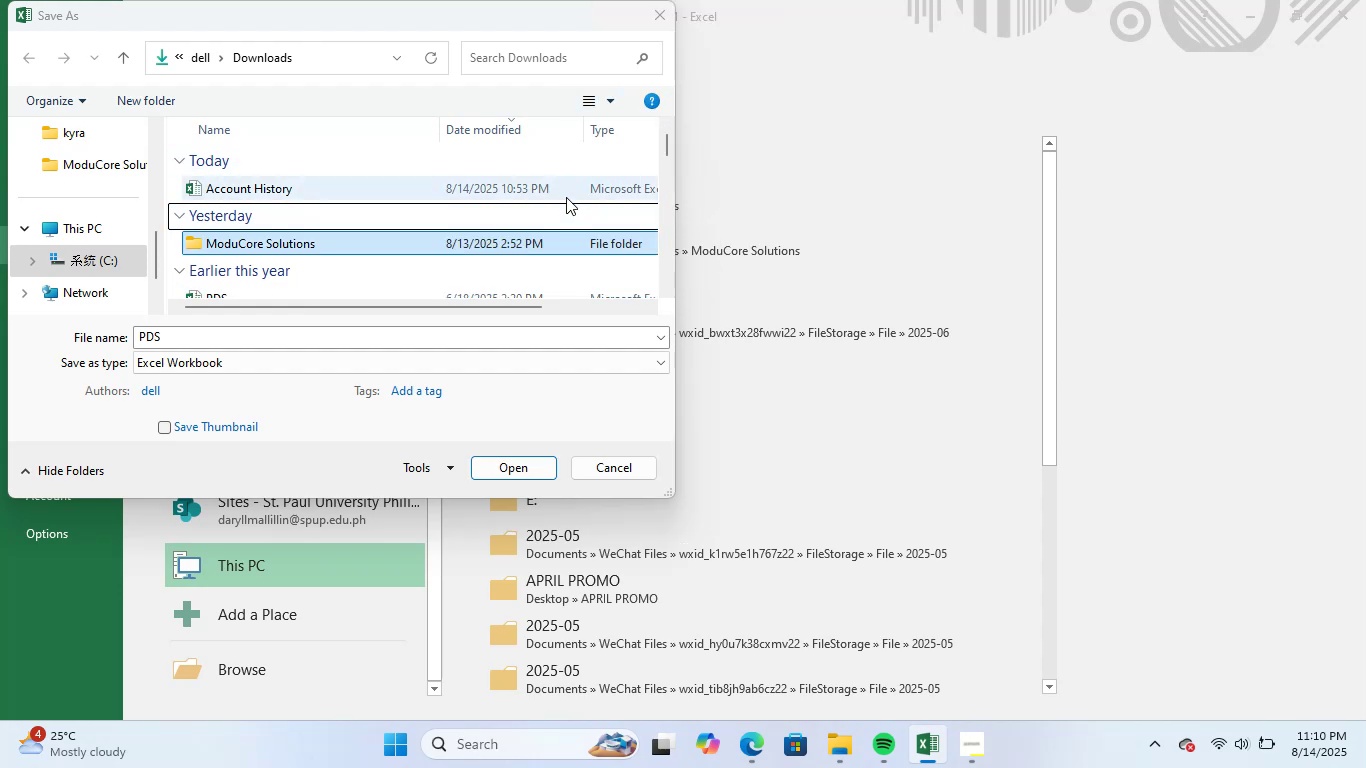 
right_click([565, 195])
 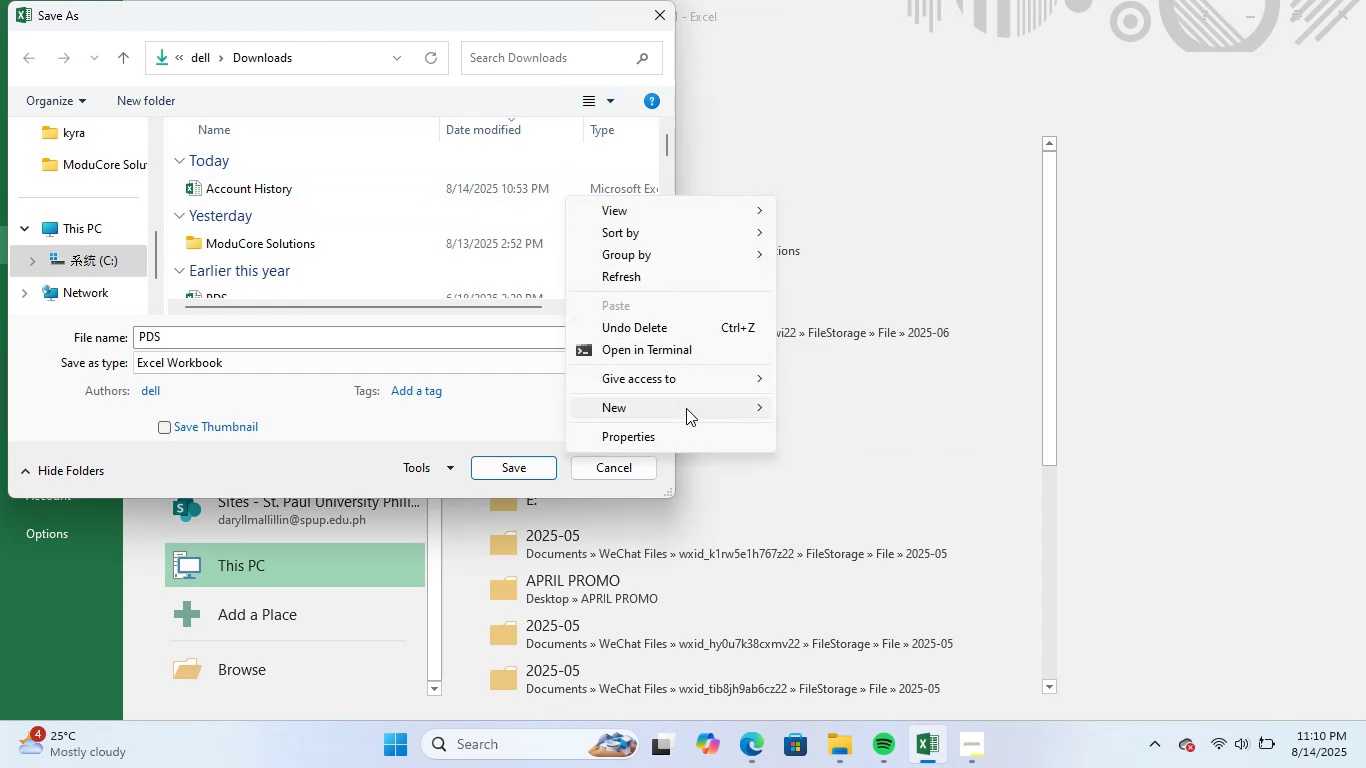 
left_click([802, 408])
 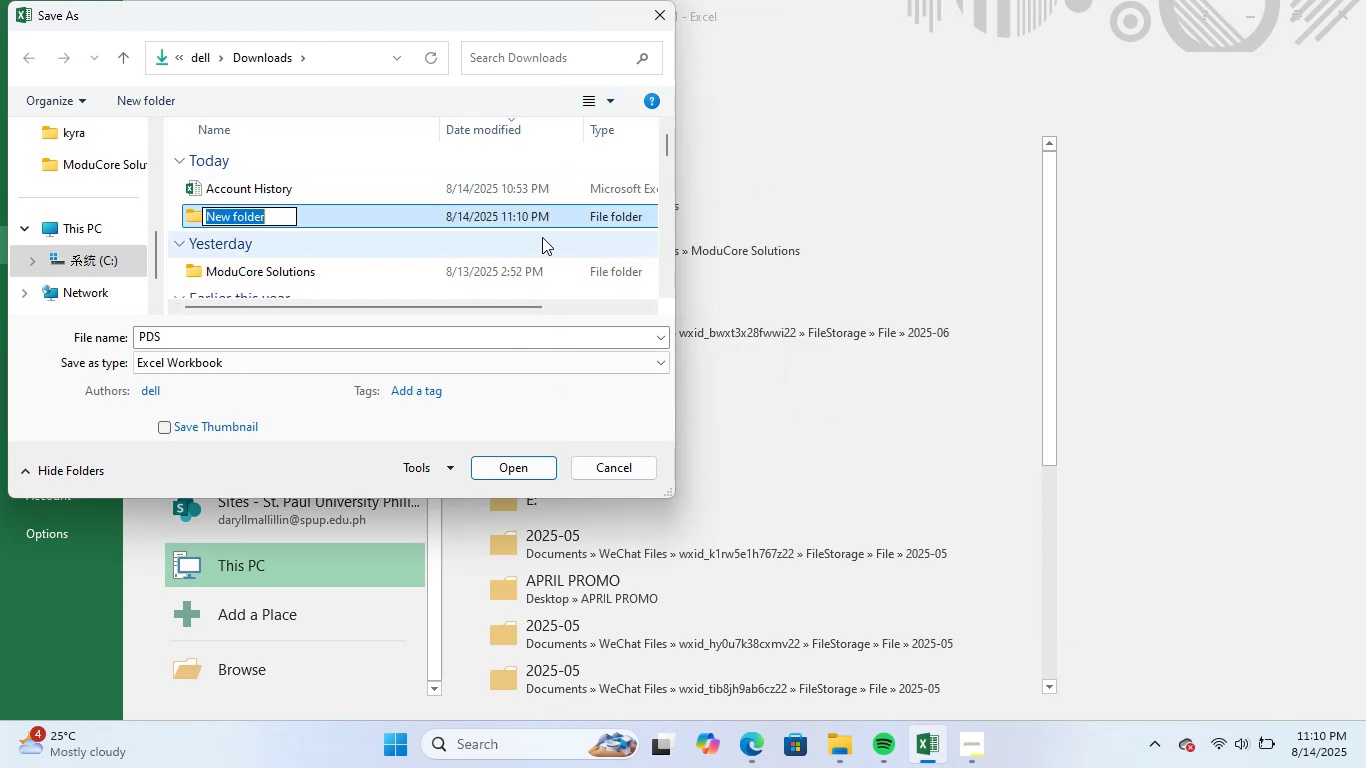 
type(peak)
 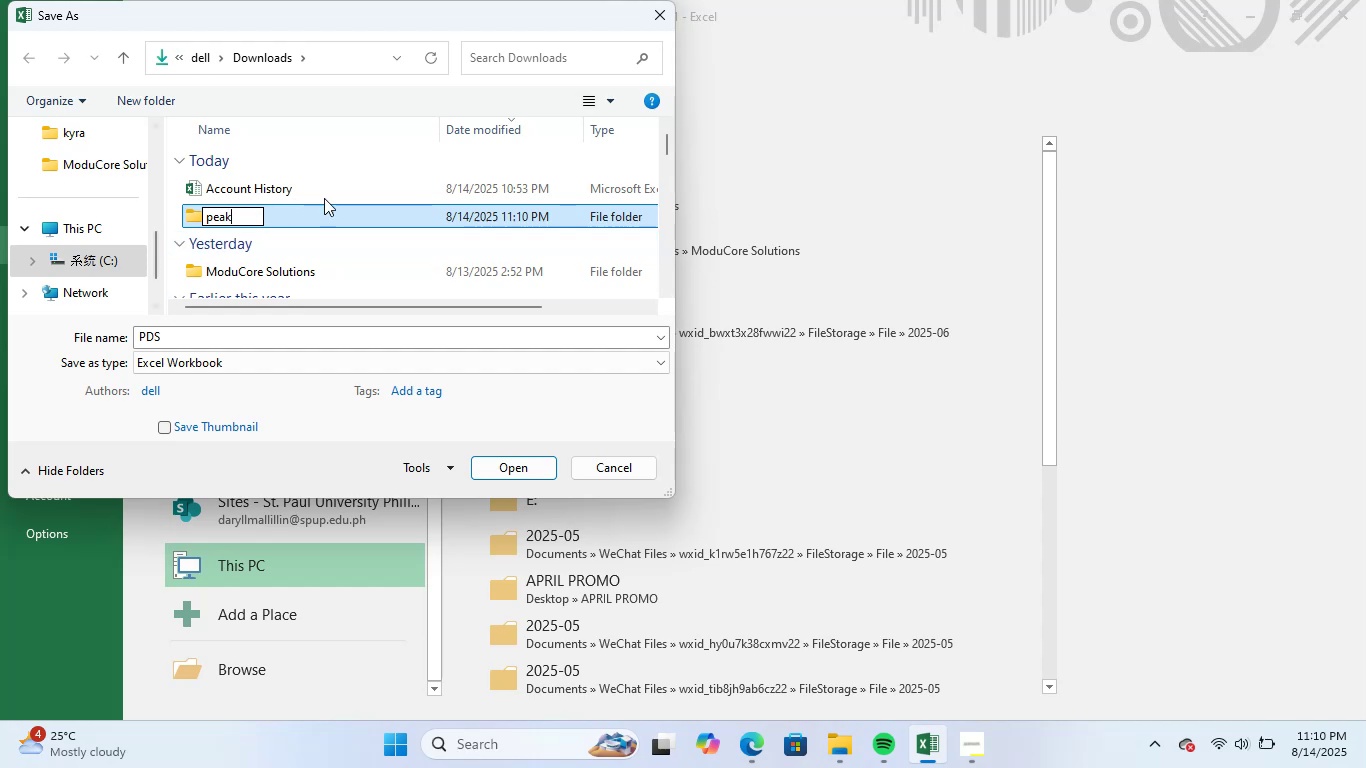 
double_click([335, 216])
 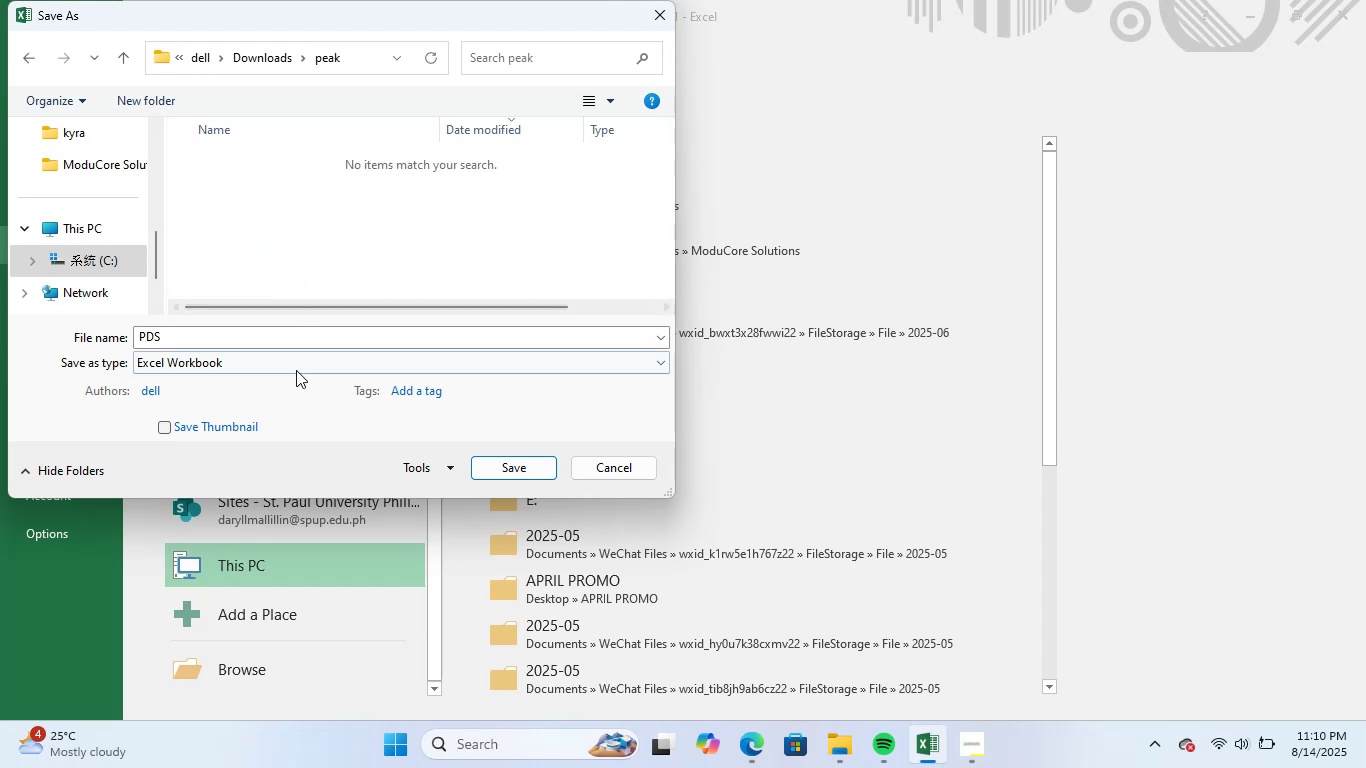 
left_click([282, 369])
 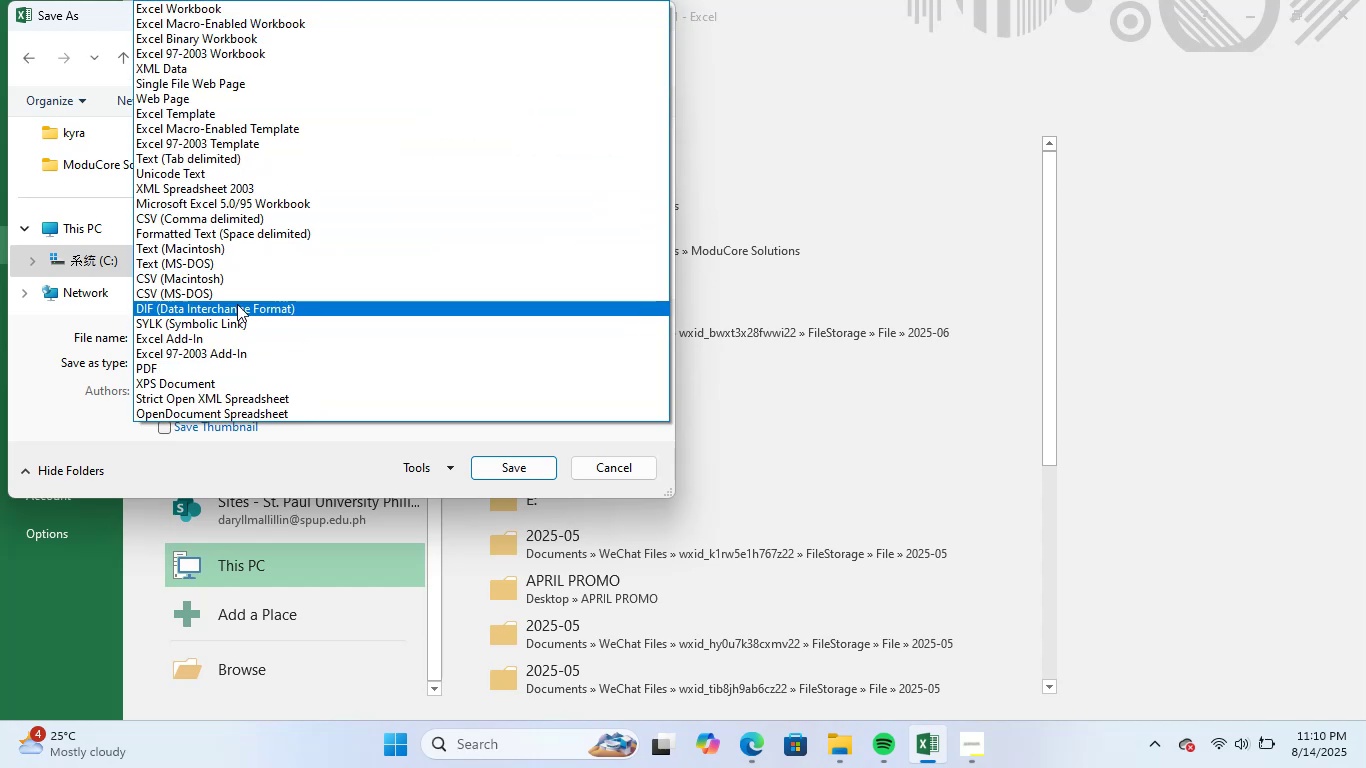 
left_click([245, 221])
 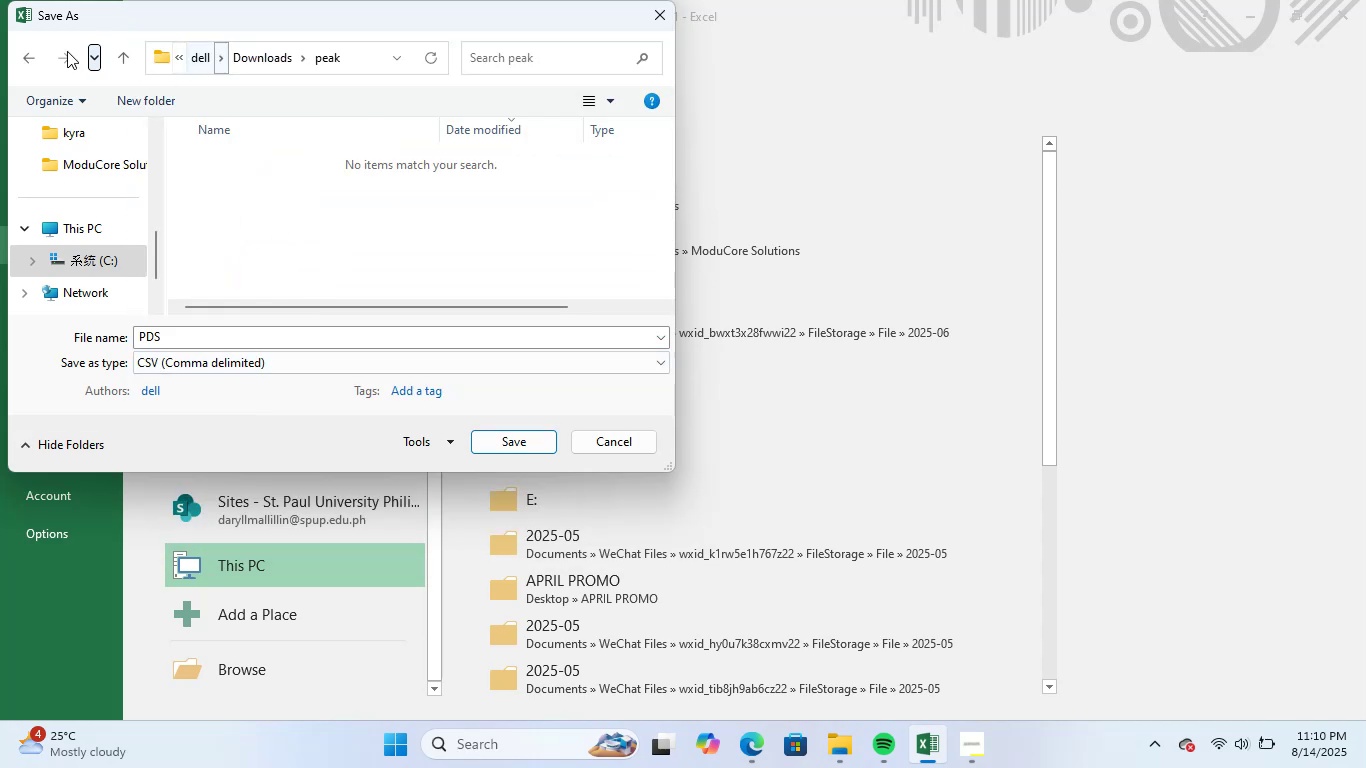 
left_click([22, 65])
 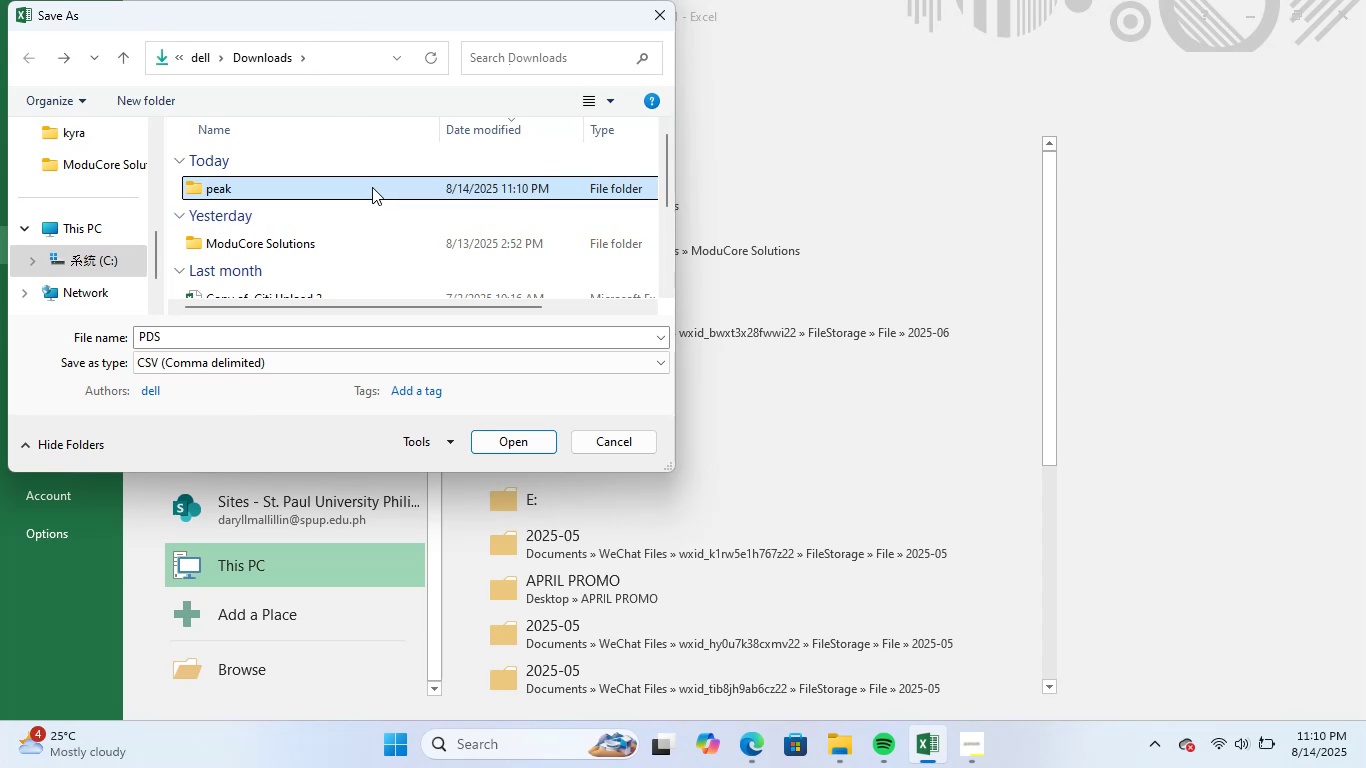 
double_click([372, 187])
 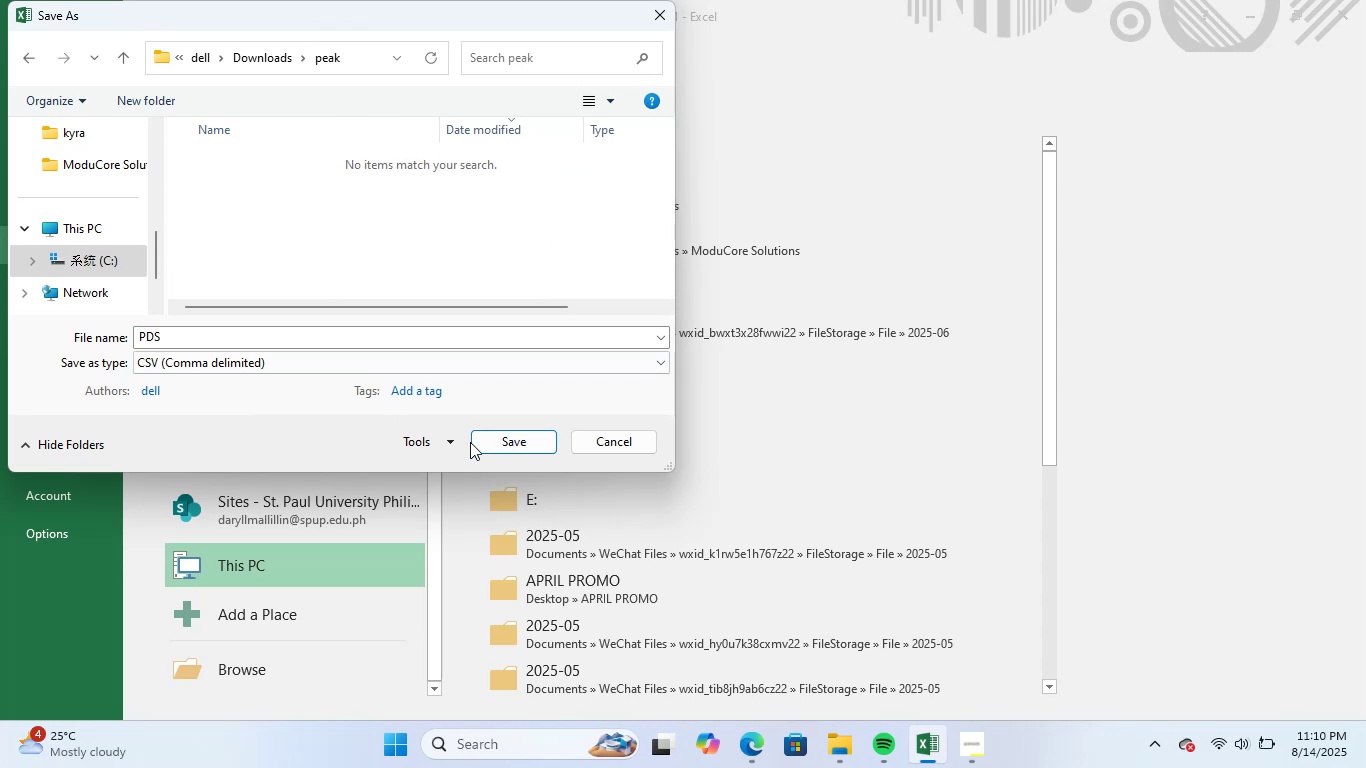 
left_click_drag(start_coordinate=[498, 442], to_coordinate=[429, 182])
 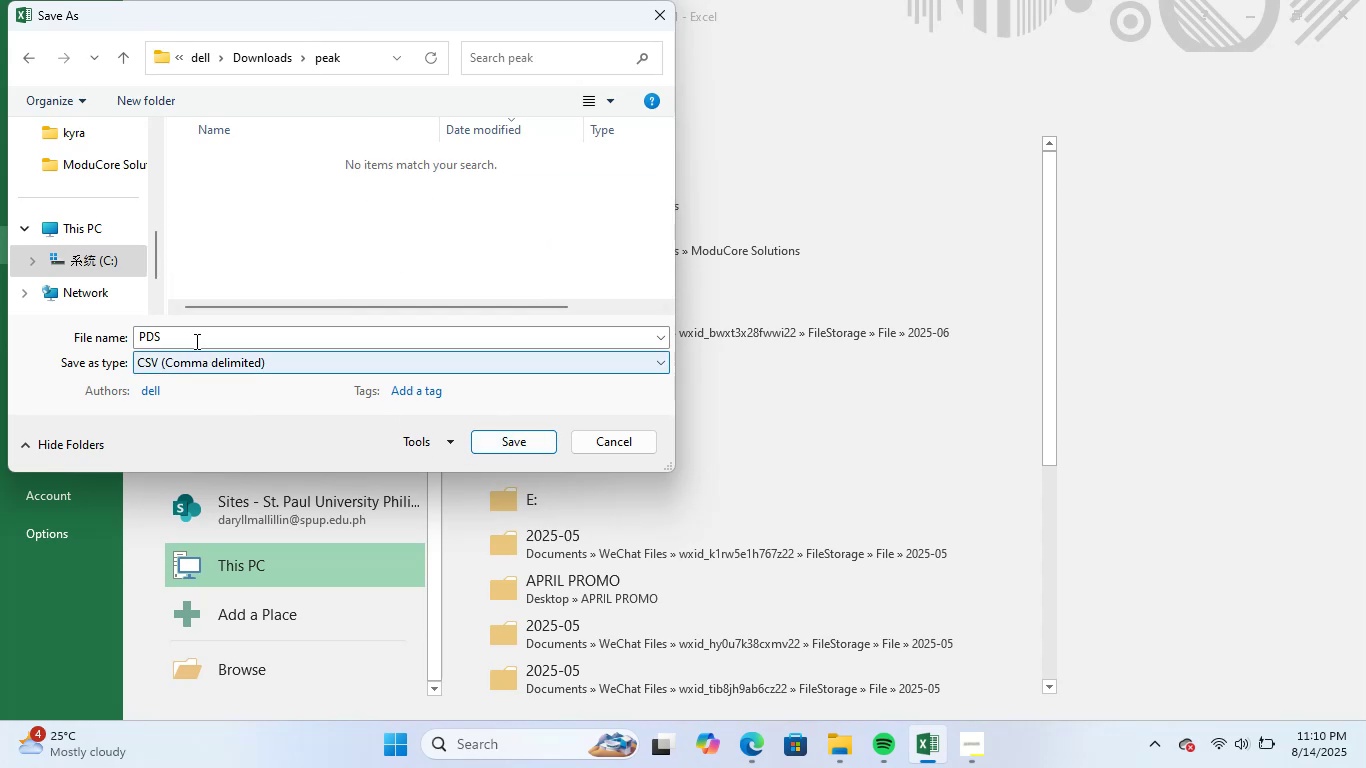 
left_click([192, 336])
 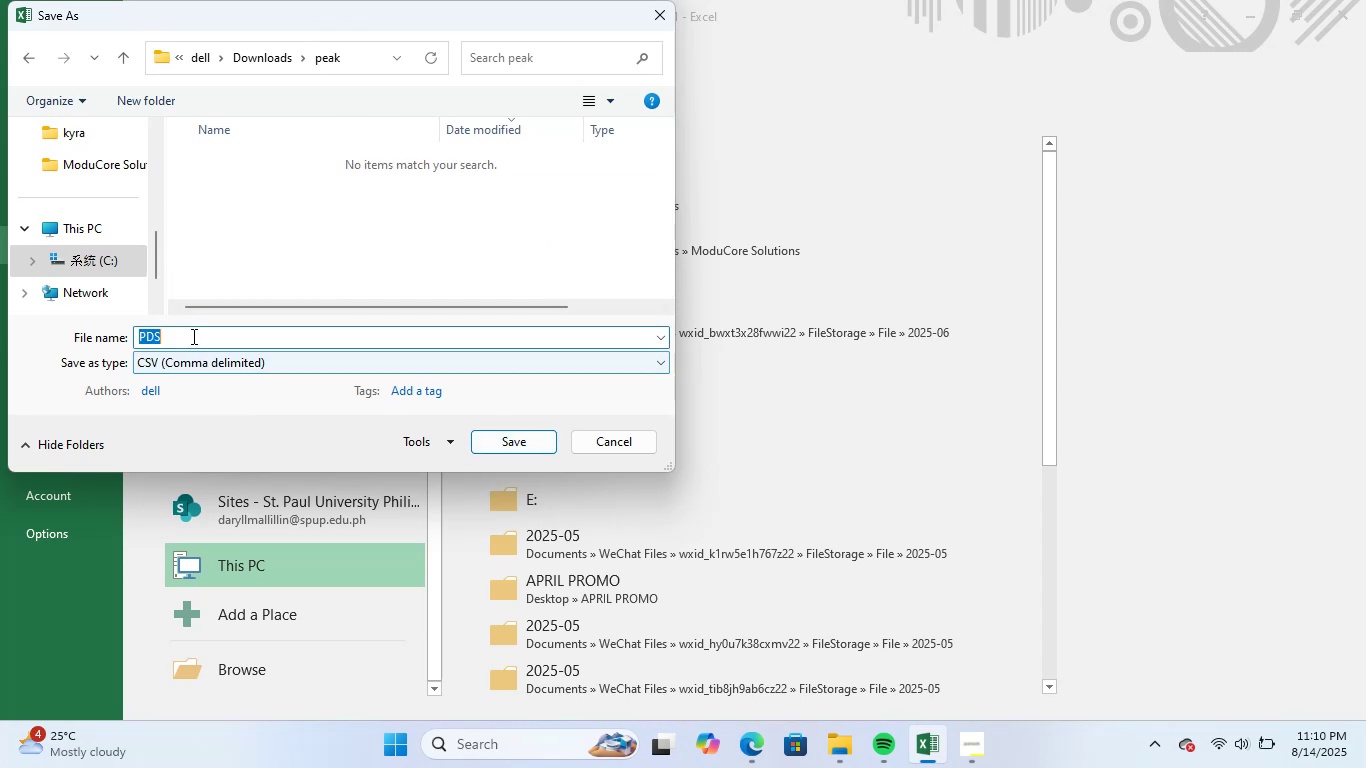 
left_click_drag(start_coordinate=[192, 336], to_coordinate=[78, 334])
 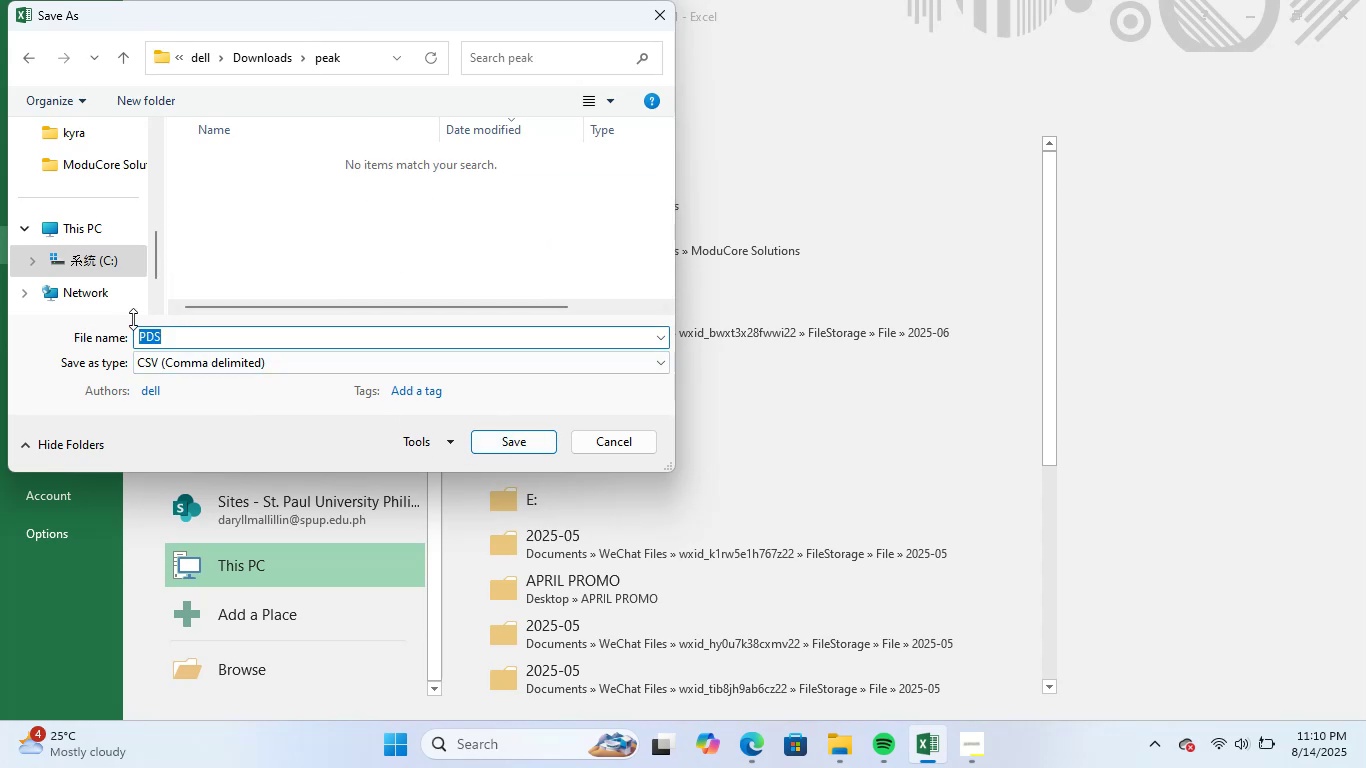 
key(Backspace)
type(bank deposit )
 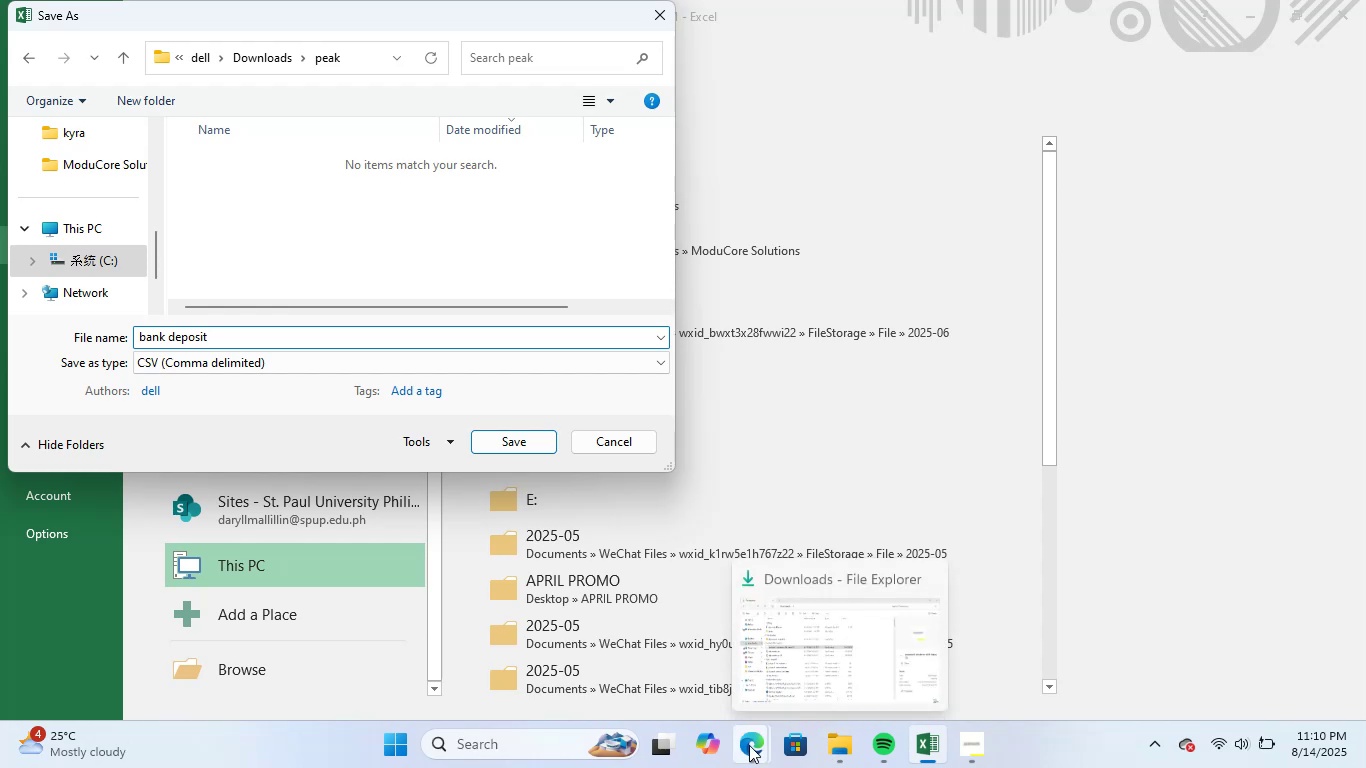 
mouse_move([656, 657])
 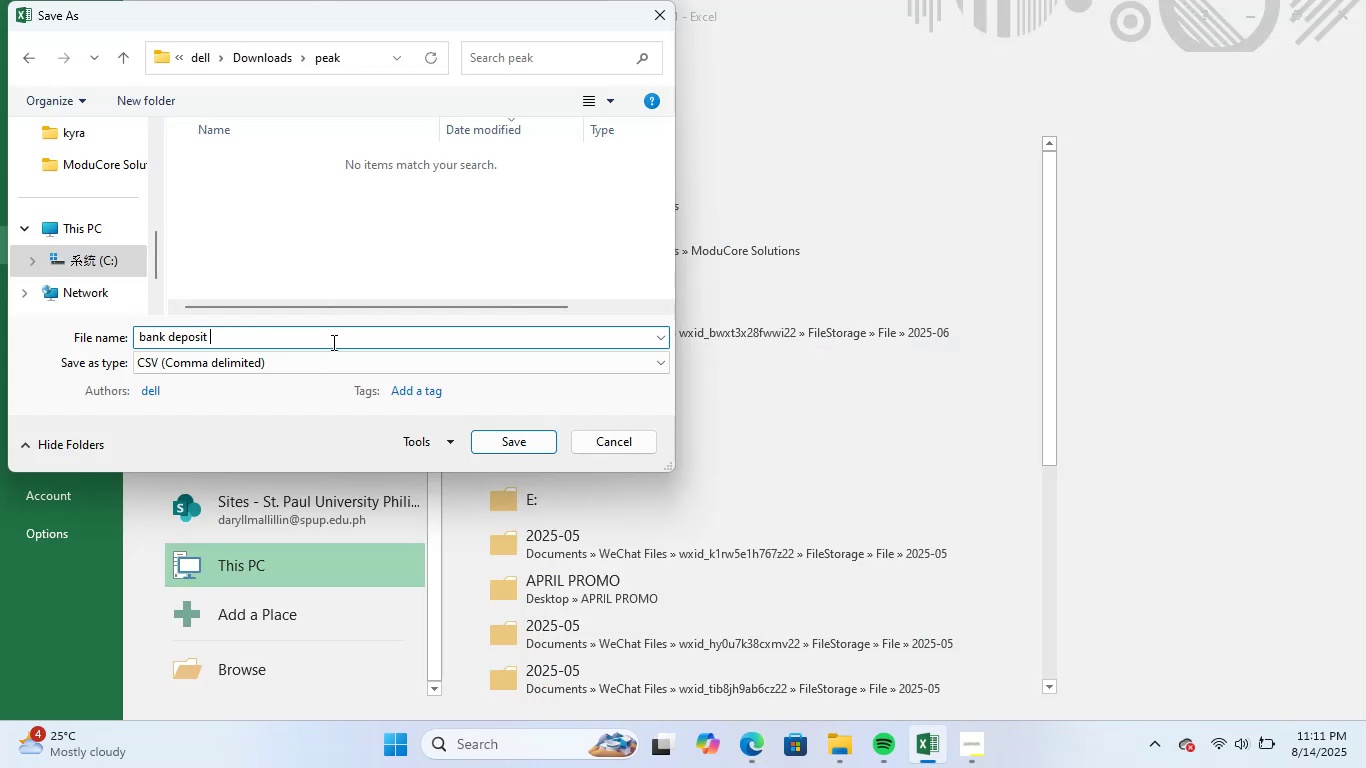 
key(Numpad2)
 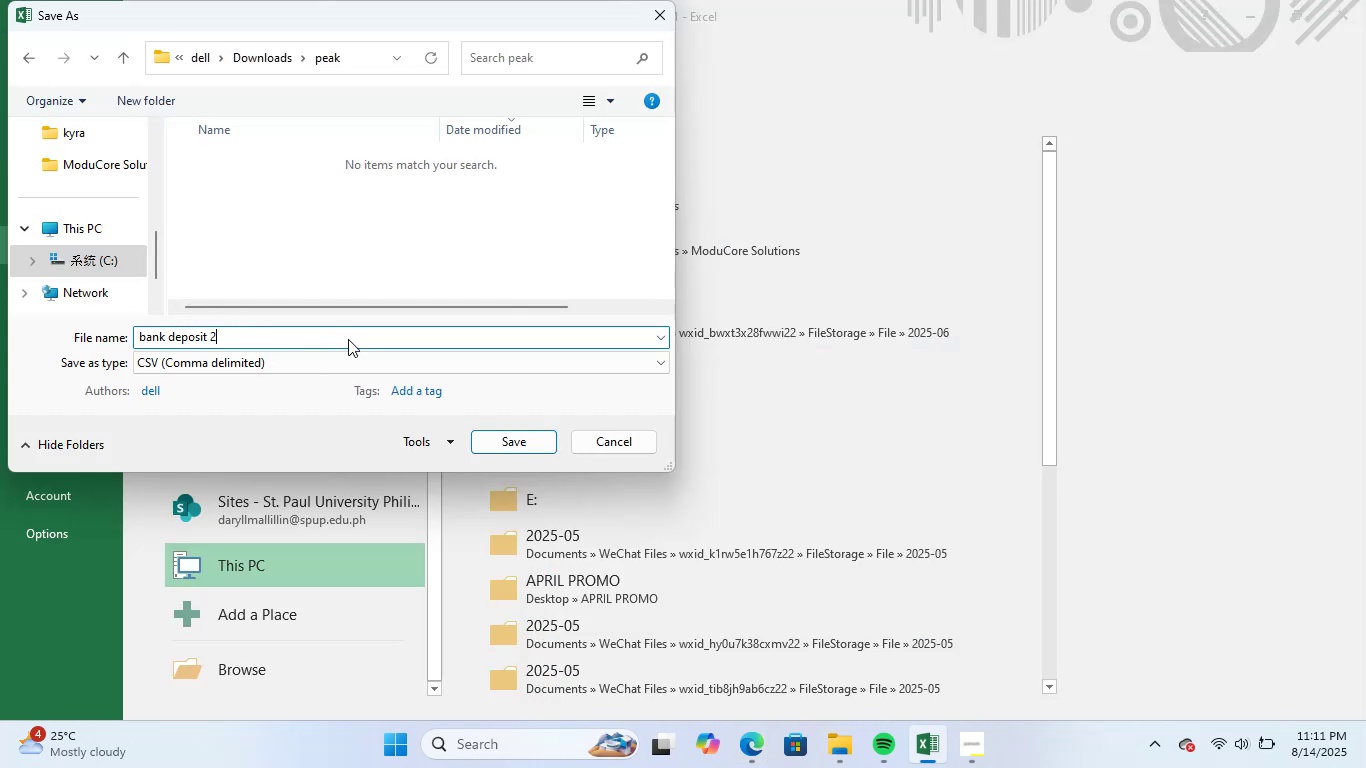 
key(Numpad5)
 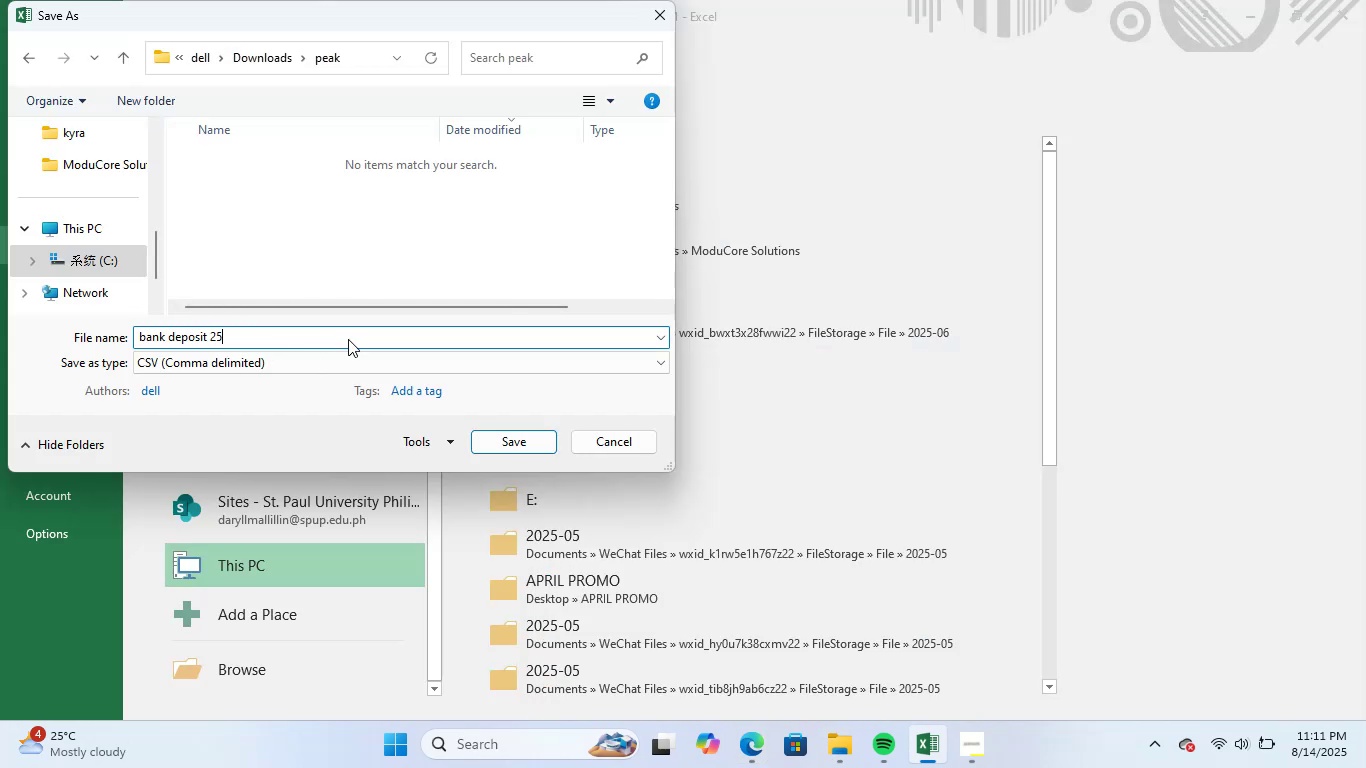 
key(Numpad4)
 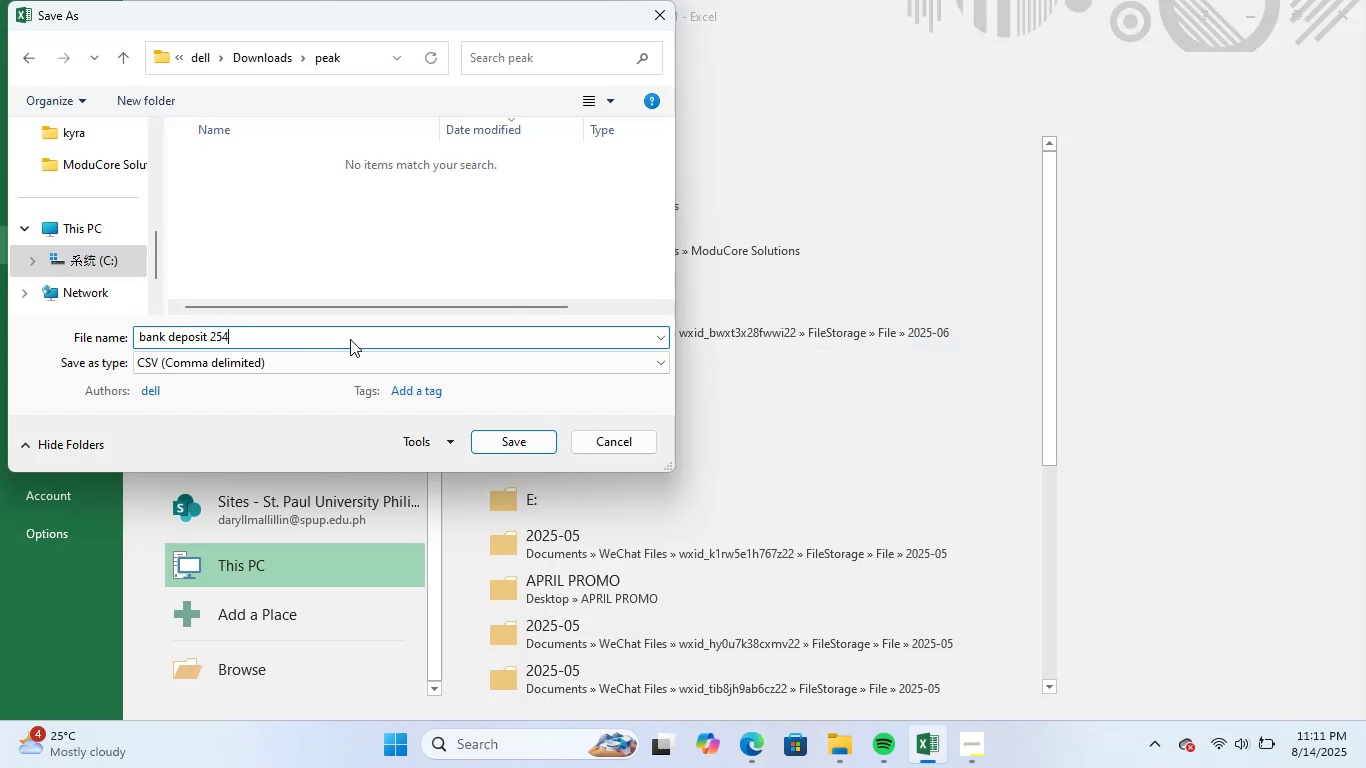 
key(Numpad8)
 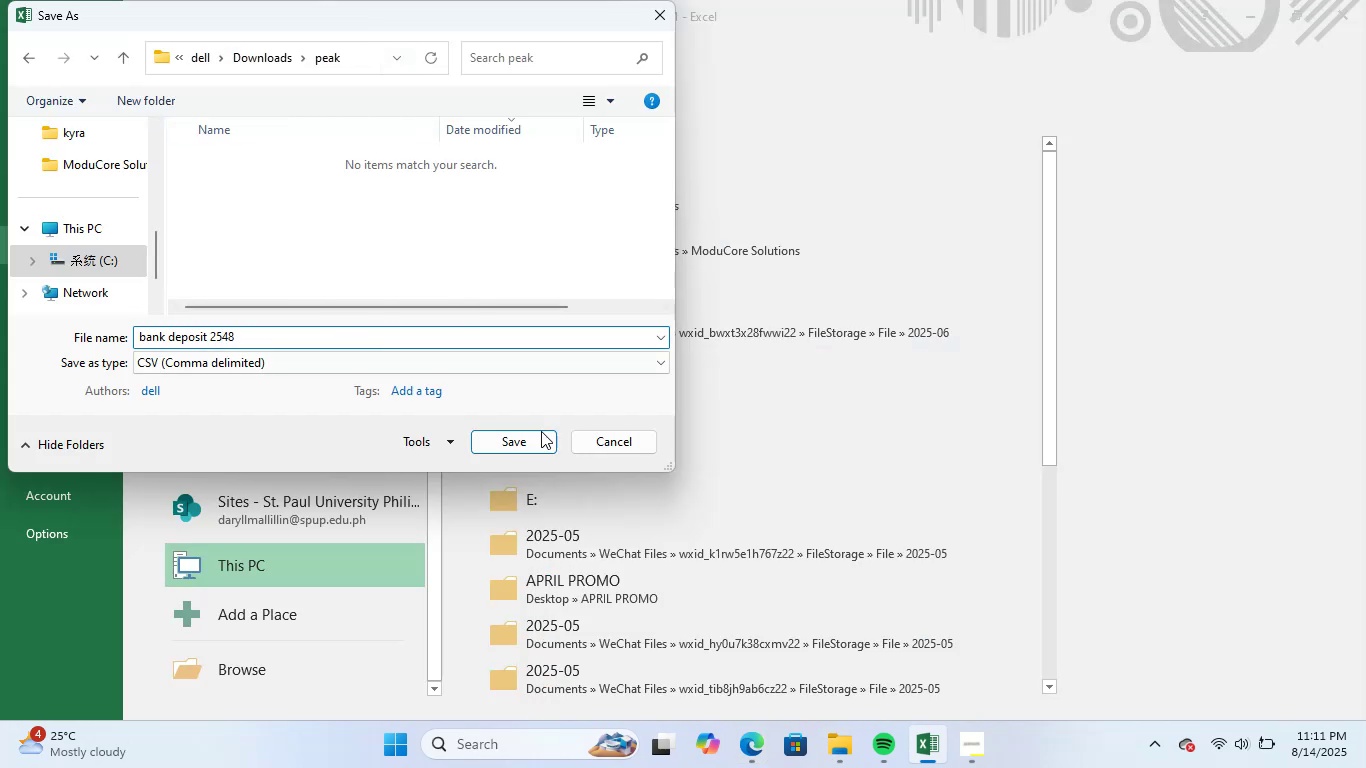 
left_click([518, 450])
 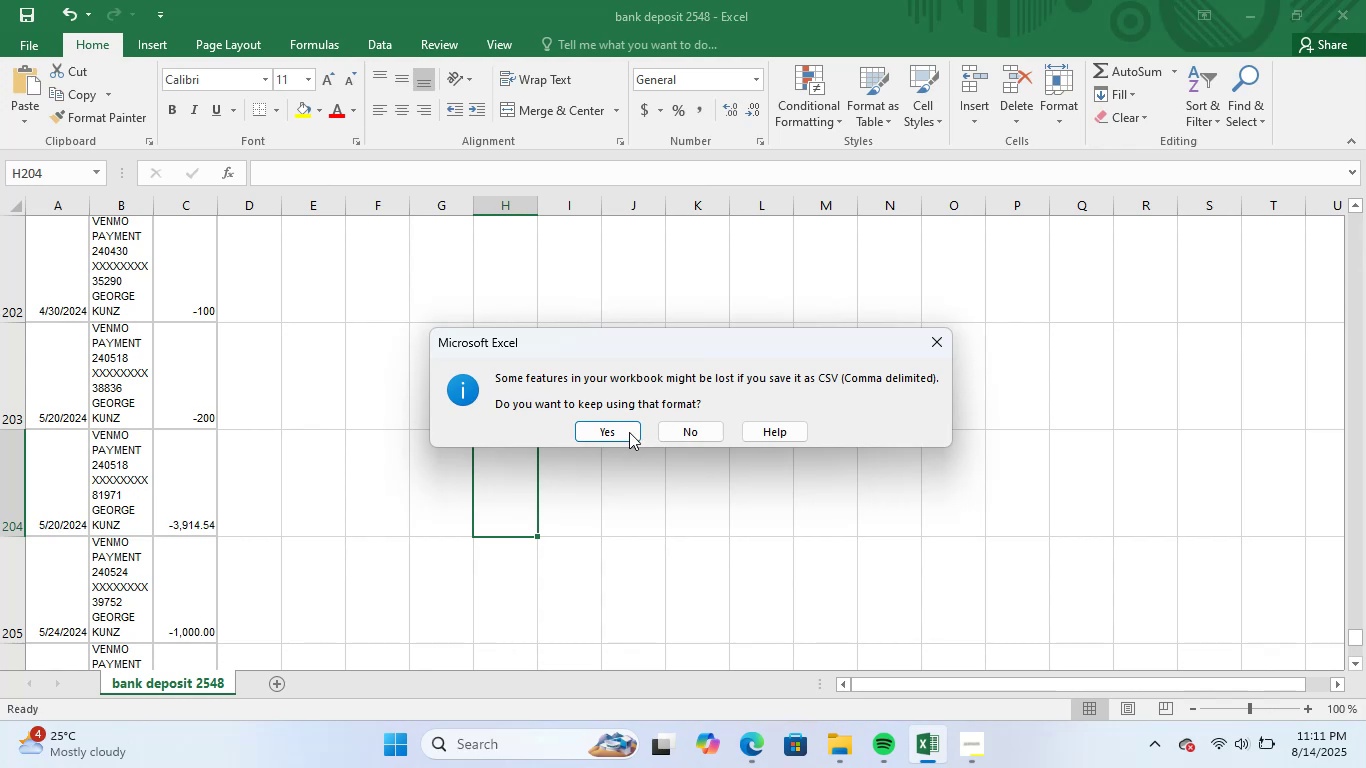 
left_click([623, 430])
 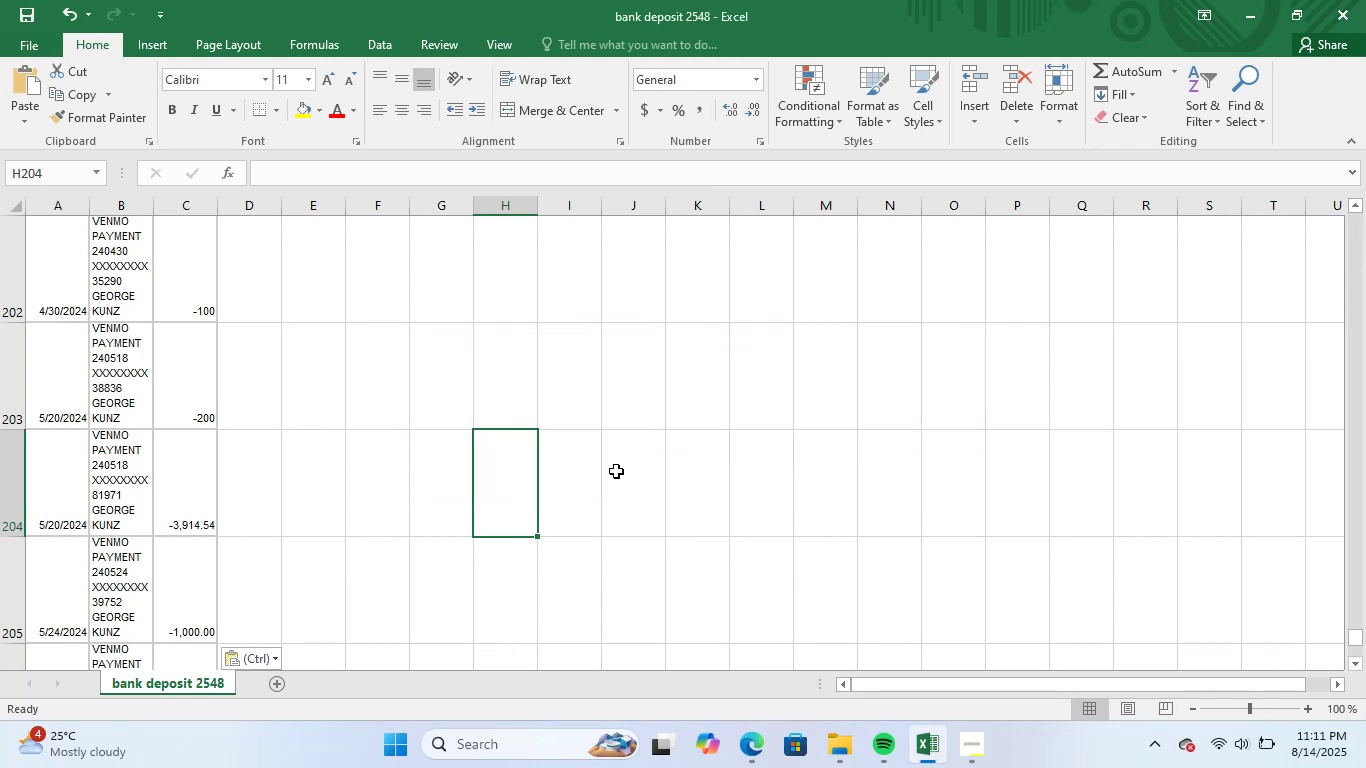 
left_click([622, 485])
 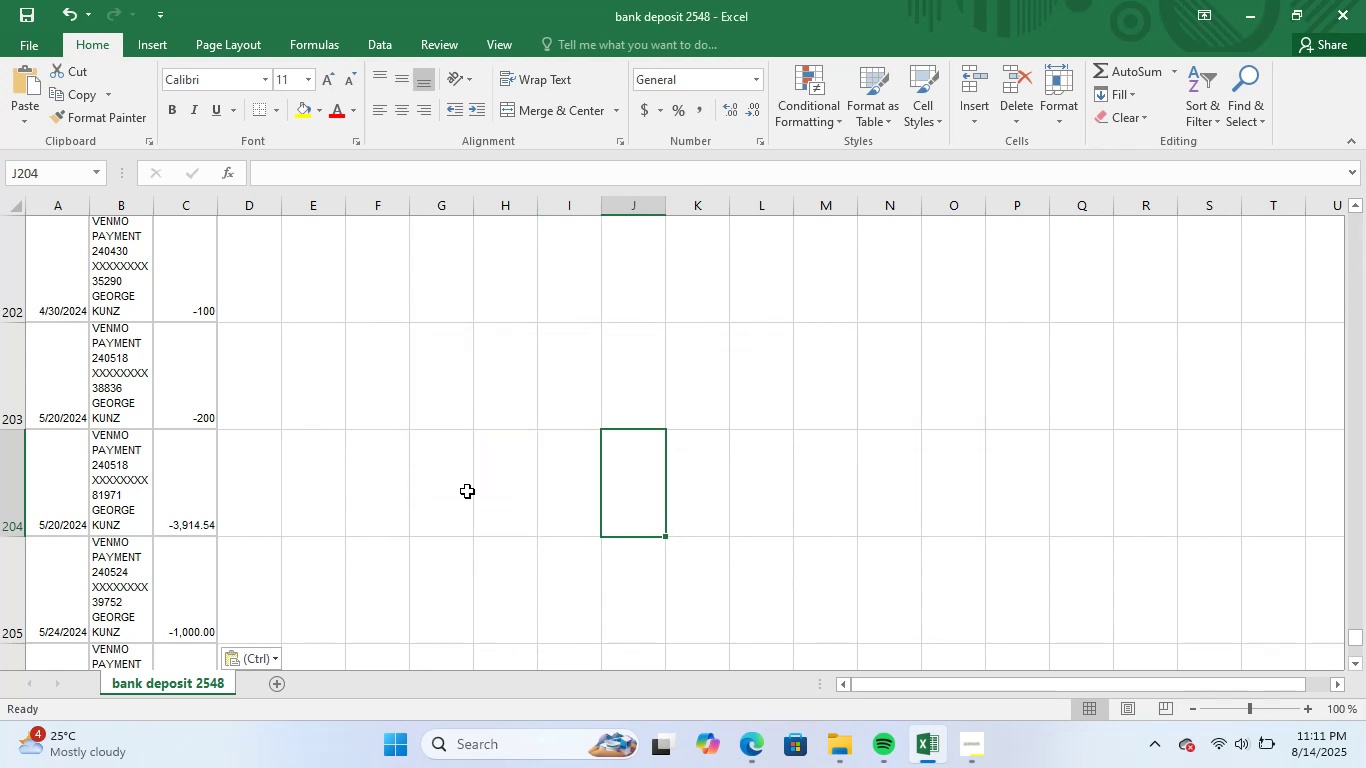 
scroll: coordinate [462, 517], scroll_direction: up, amount: 4.0
 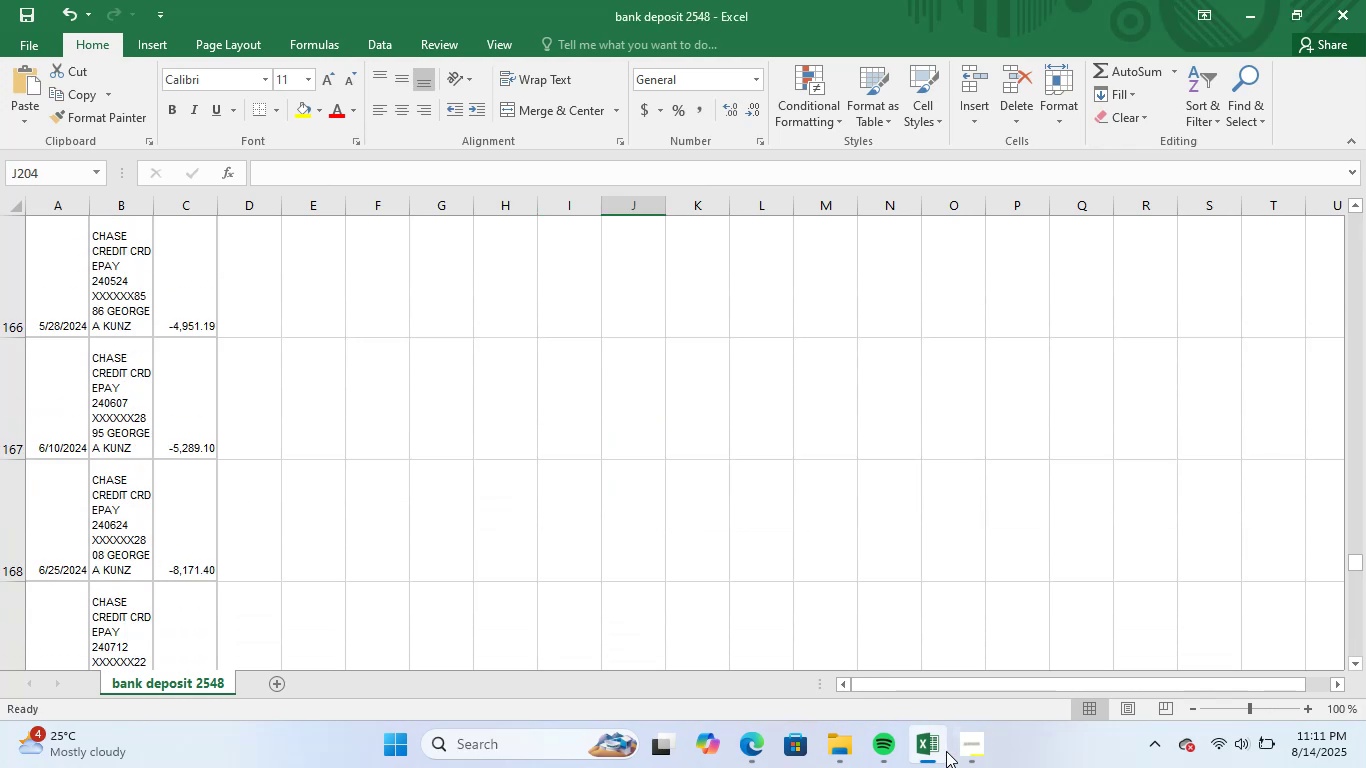 
left_click([946, 751])
 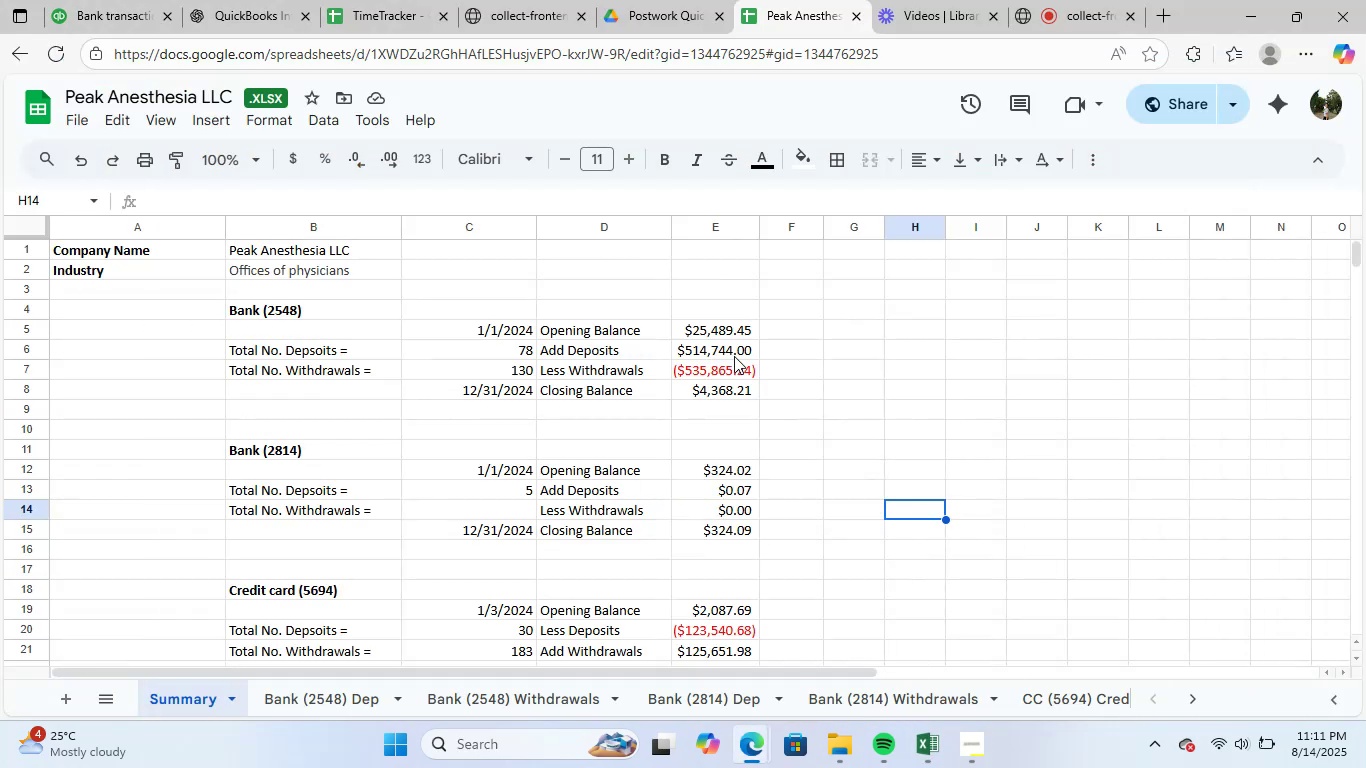 
left_click([731, 351])
 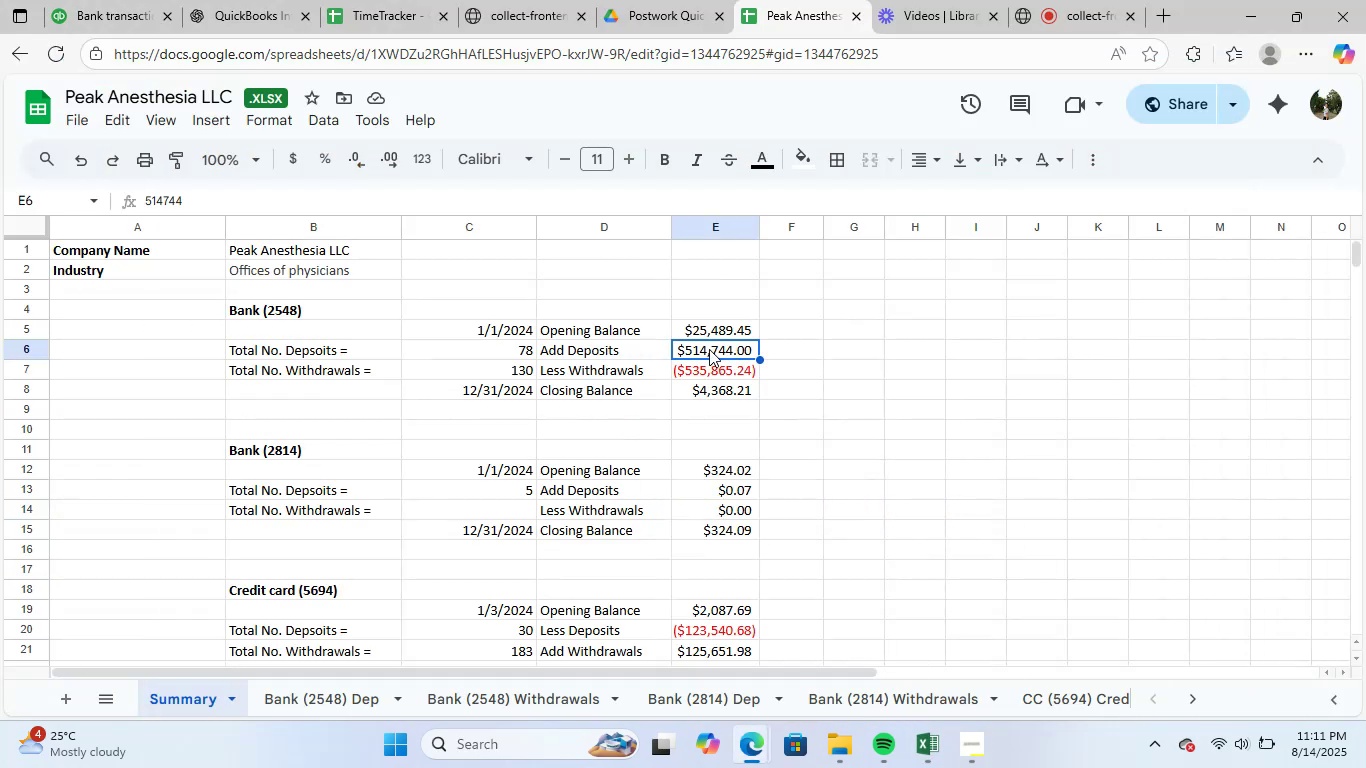 
left_click_drag(start_coordinate=[709, 349], to_coordinate=[706, 368])
 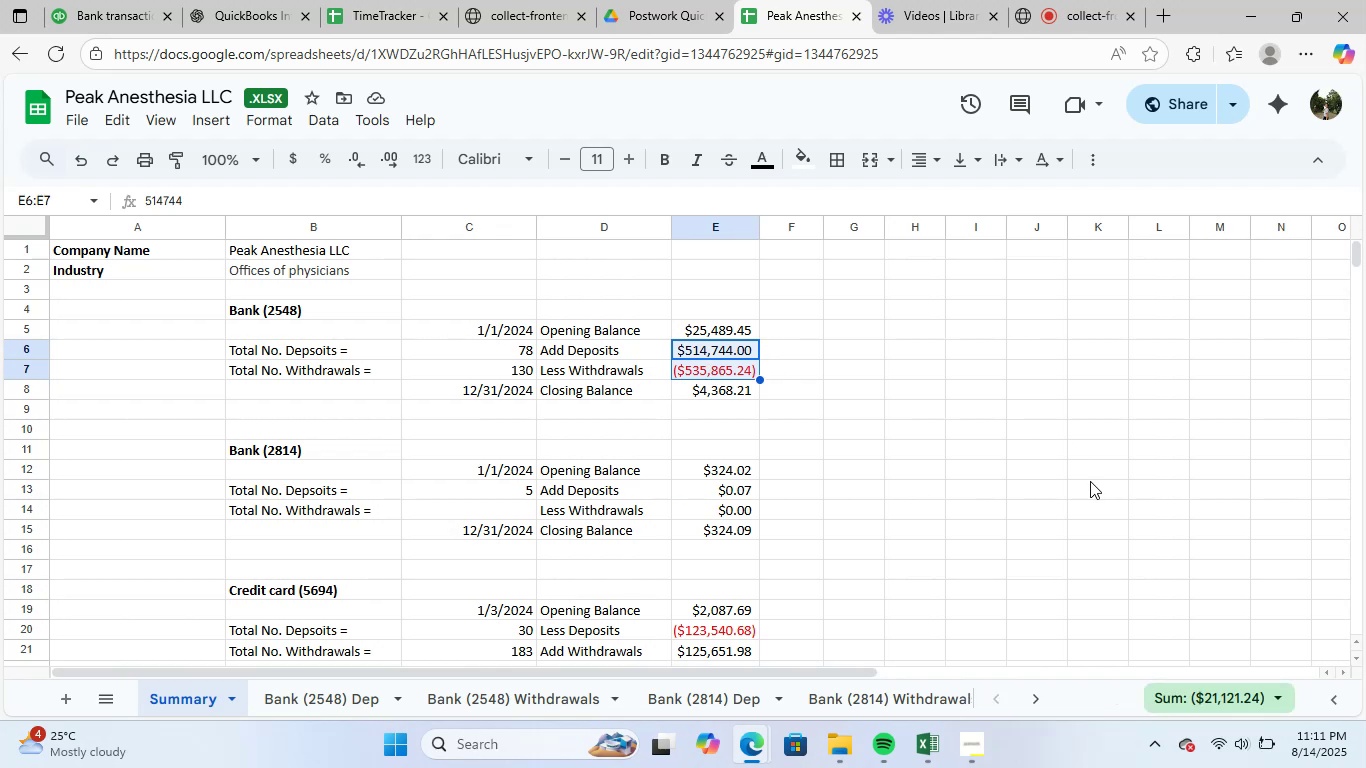 
left_click([984, 540])
 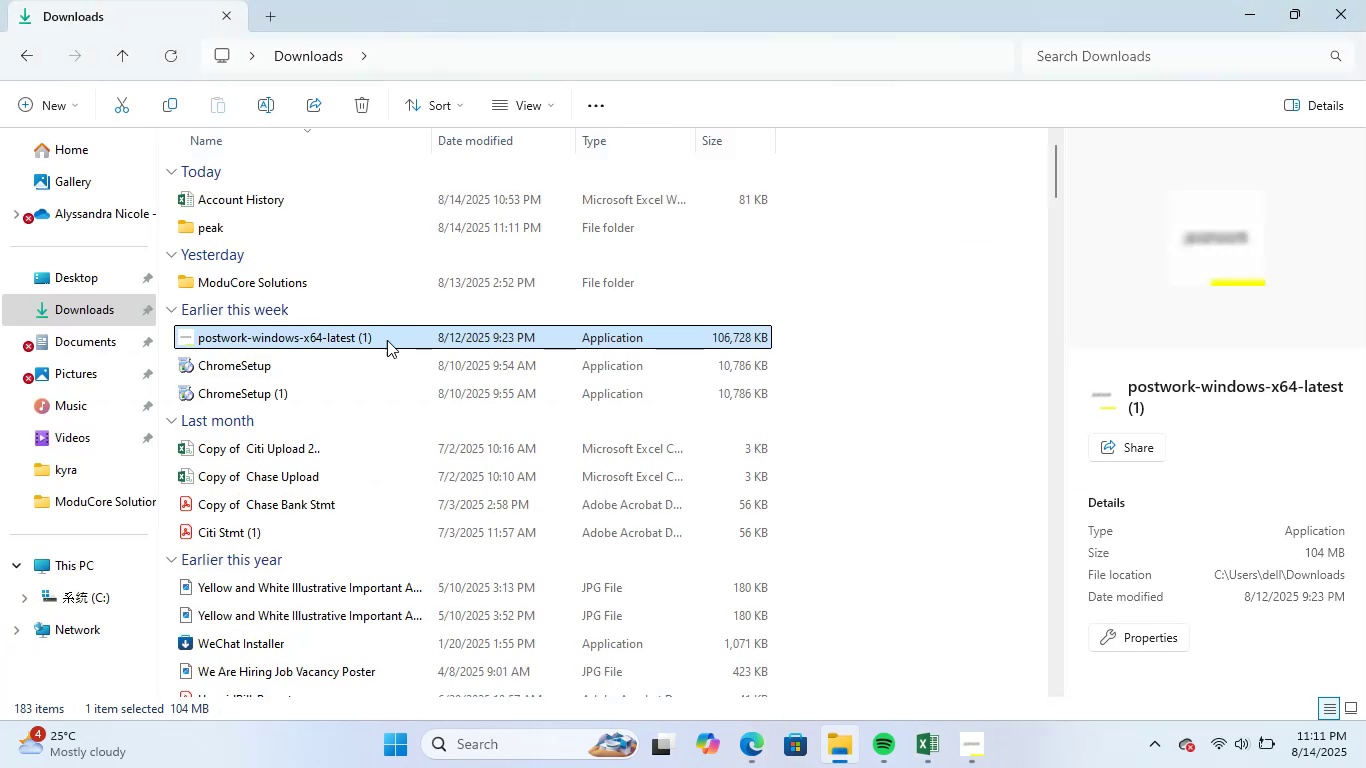 
double_click([276, 228])
 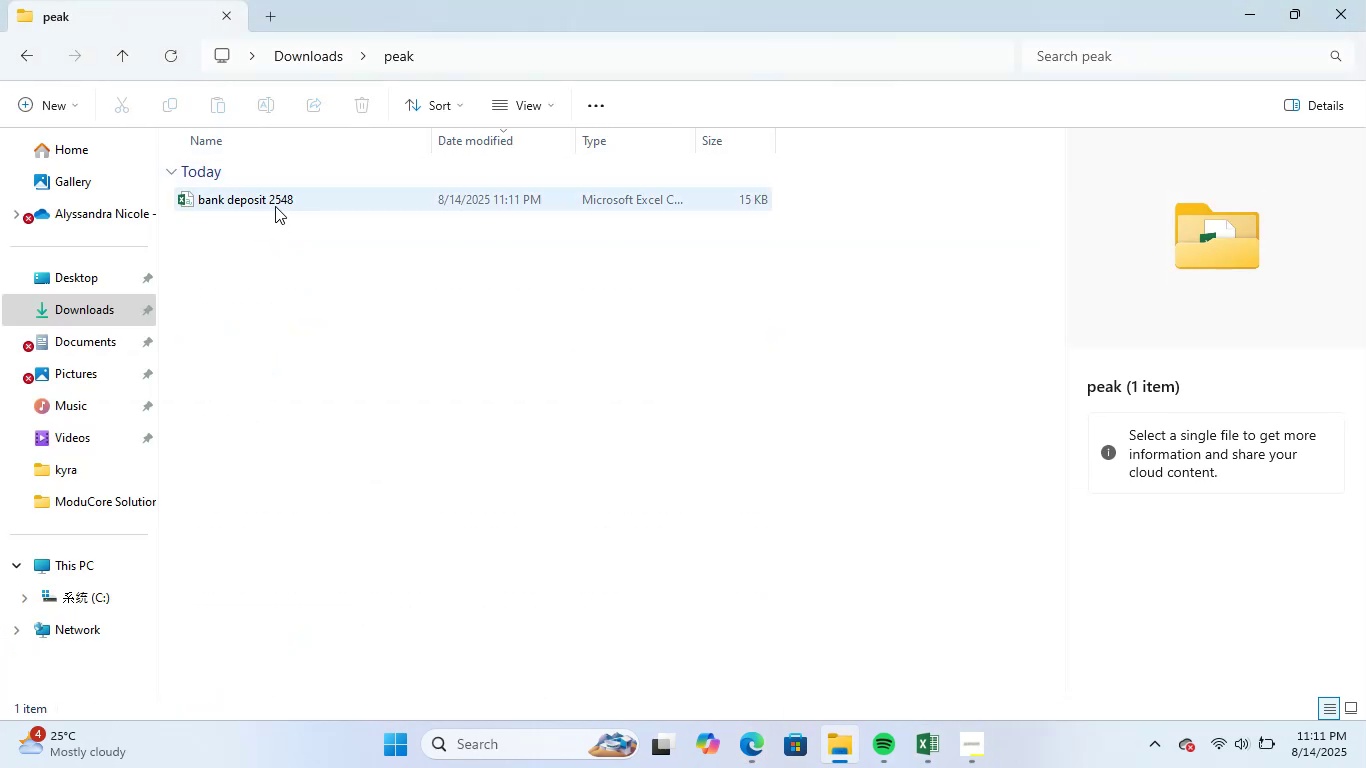 
double_click([281, 202])
 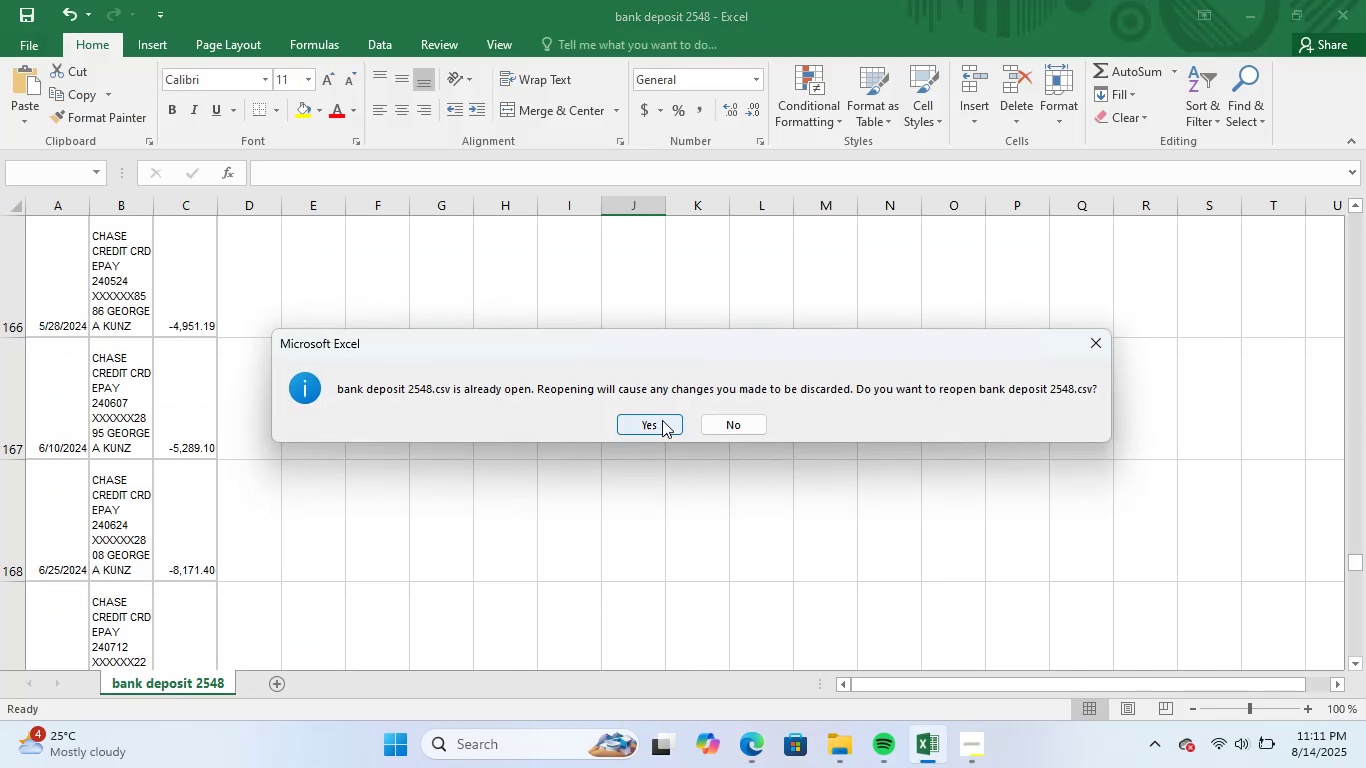 
left_click([663, 427])
 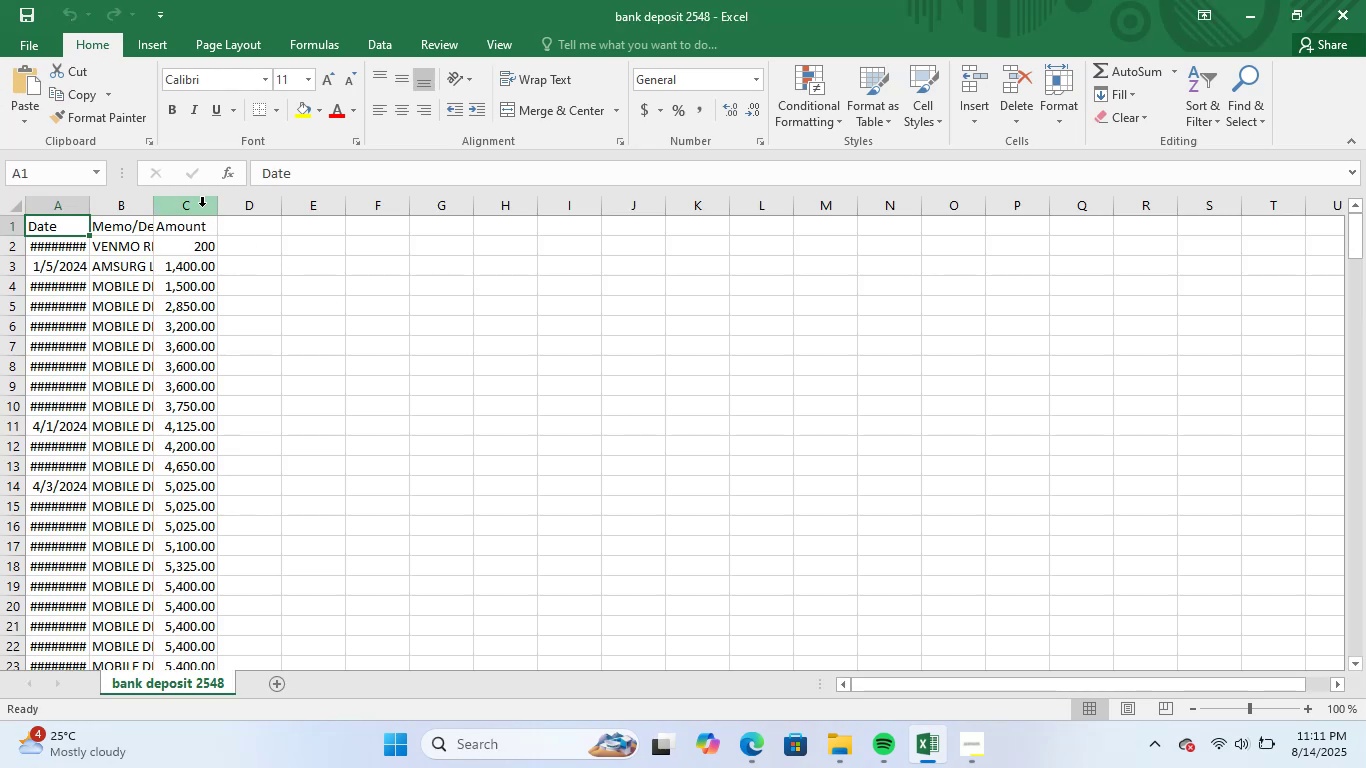 
left_click([202, 206])
 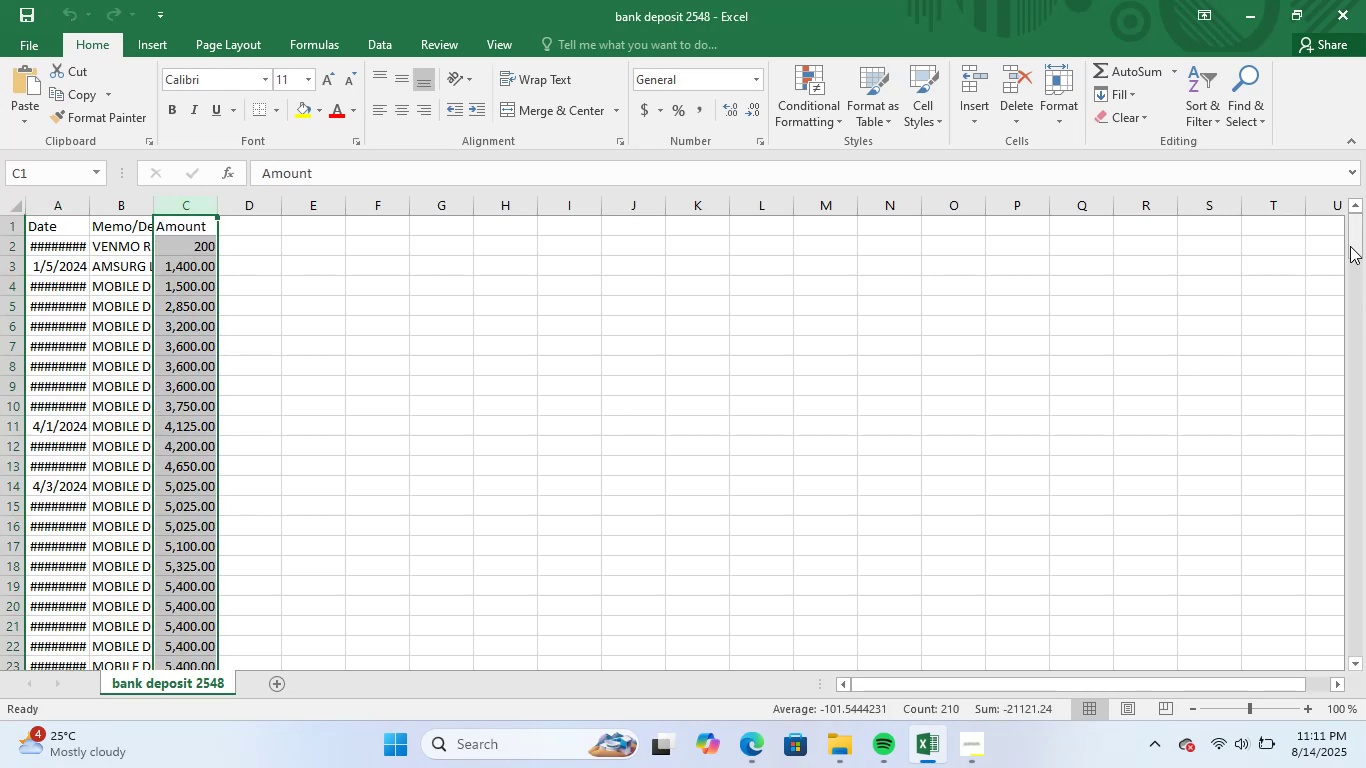 
left_click_drag(start_coordinate=[1352, 246], to_coordinate=[1293, 202])
 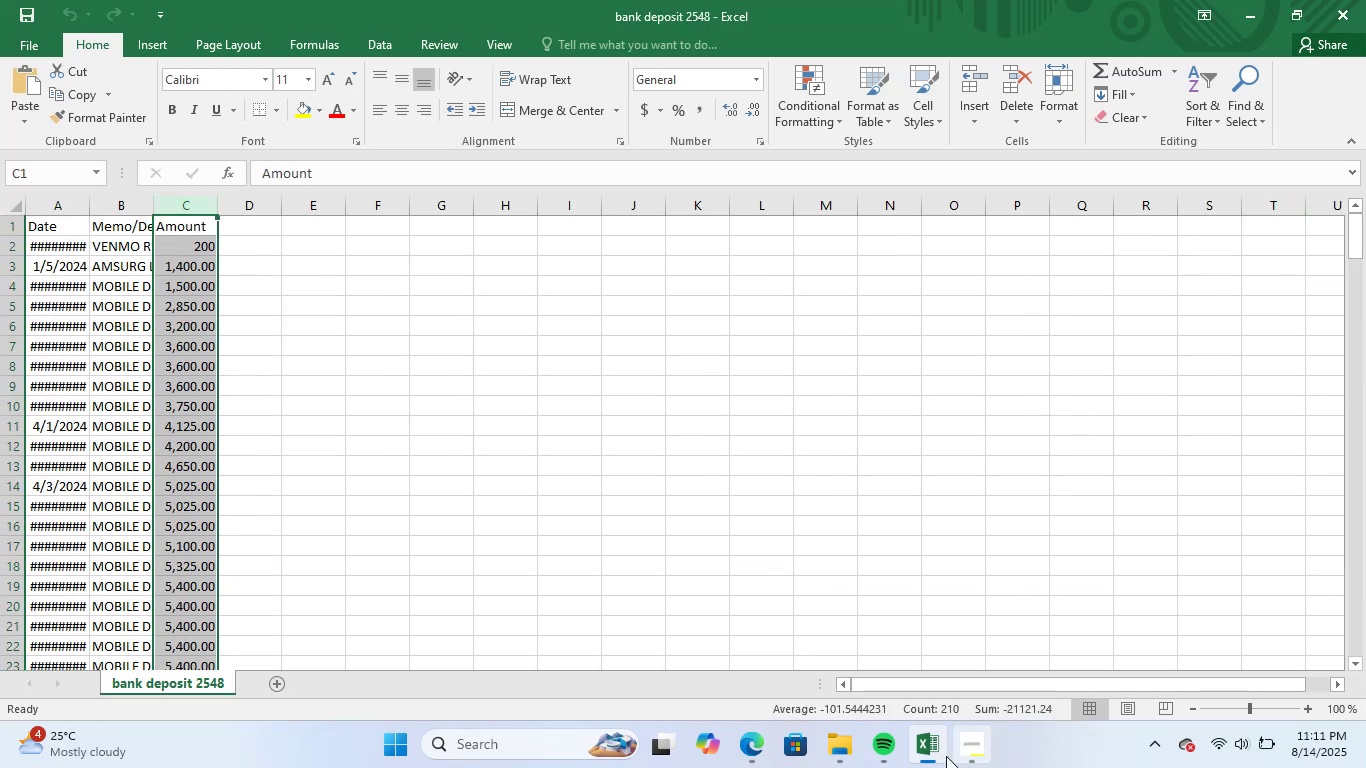 
left_click([931, 749])
 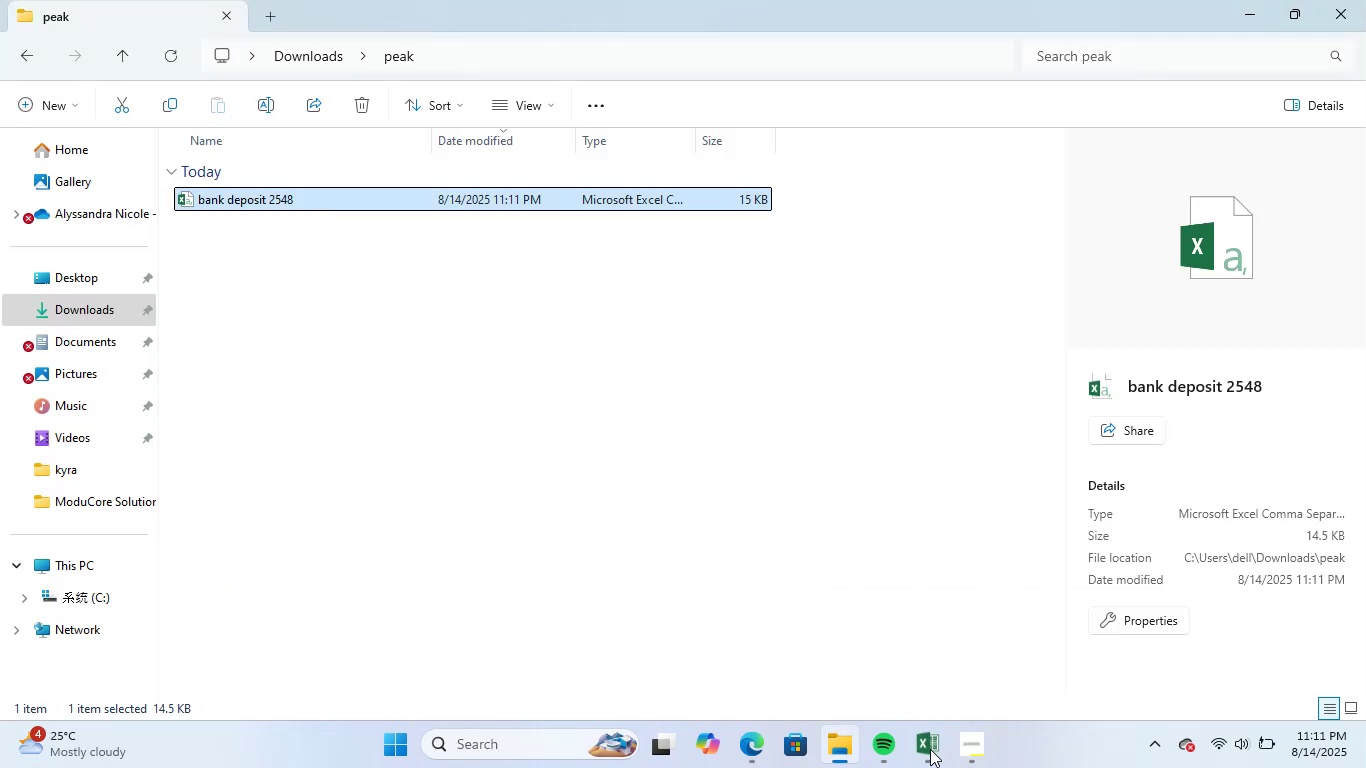 
left_click([930, 749])
 